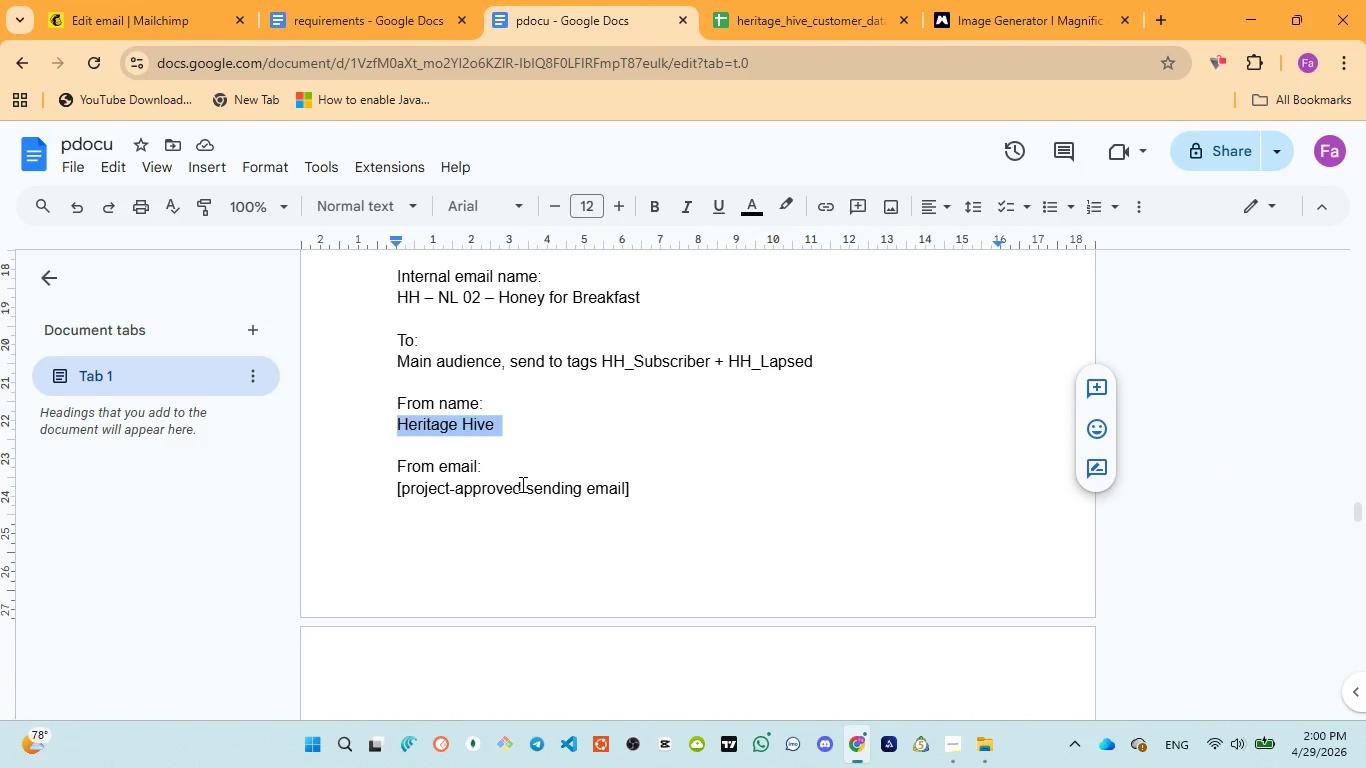 
scroll: coordinate [518, 503], scroll_direction: down, amount: 2.0
 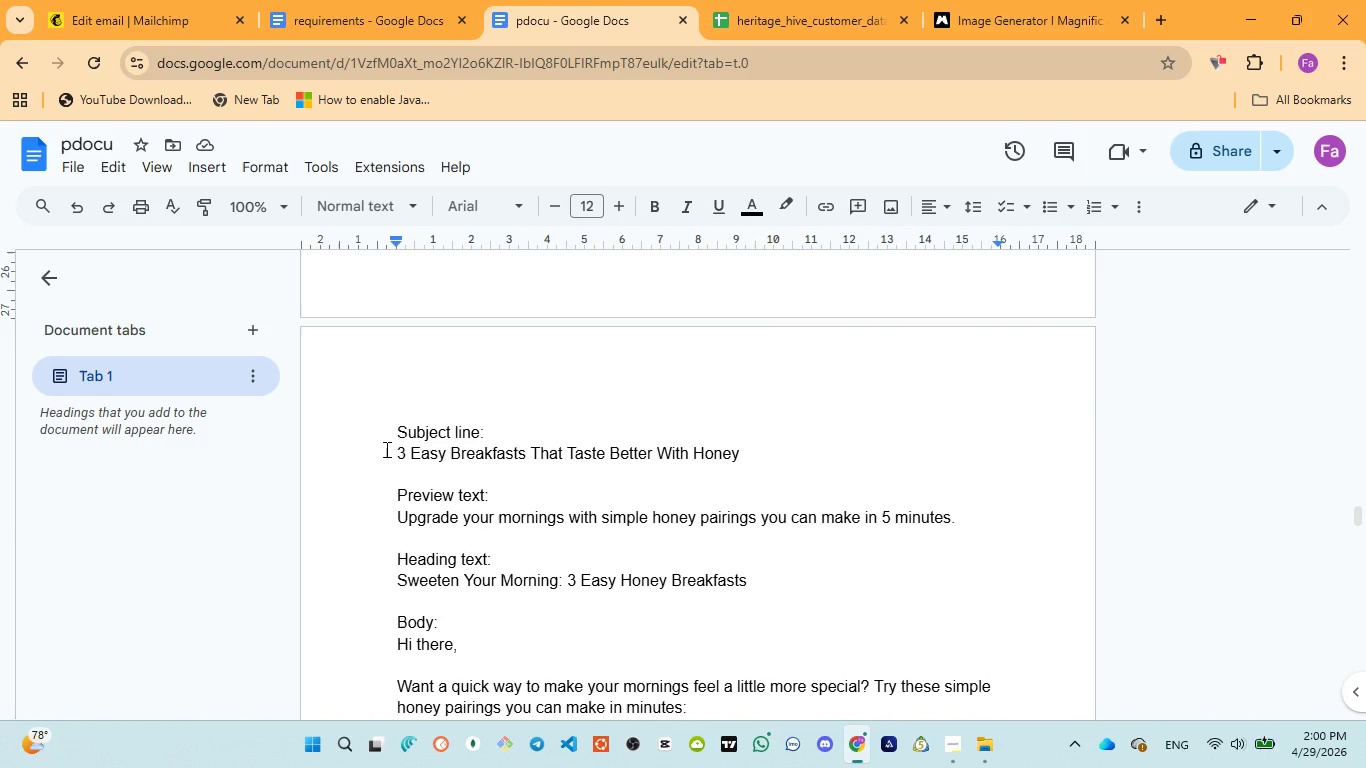 
left_click_drag(start_coordinate=[396, 449], to_coordinate=[778, 460])
 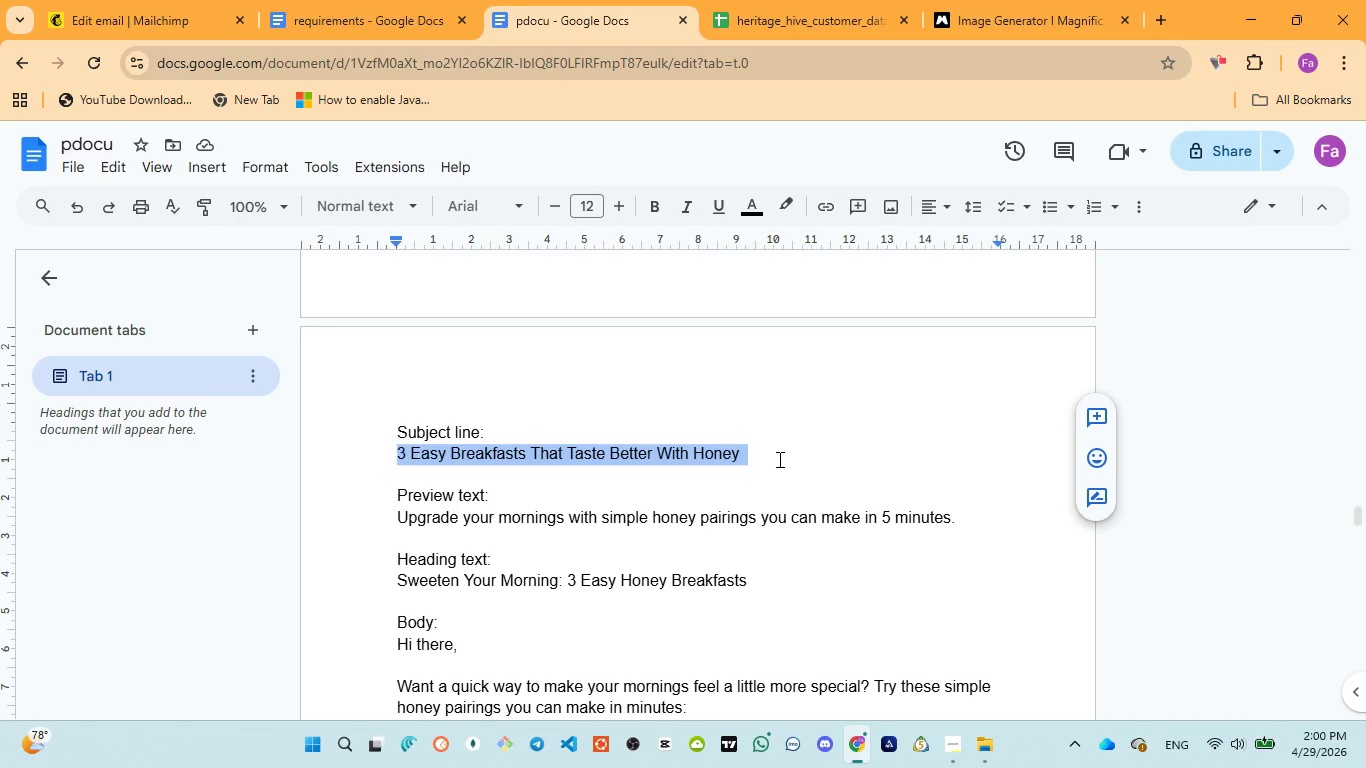 
key(Control+C)
 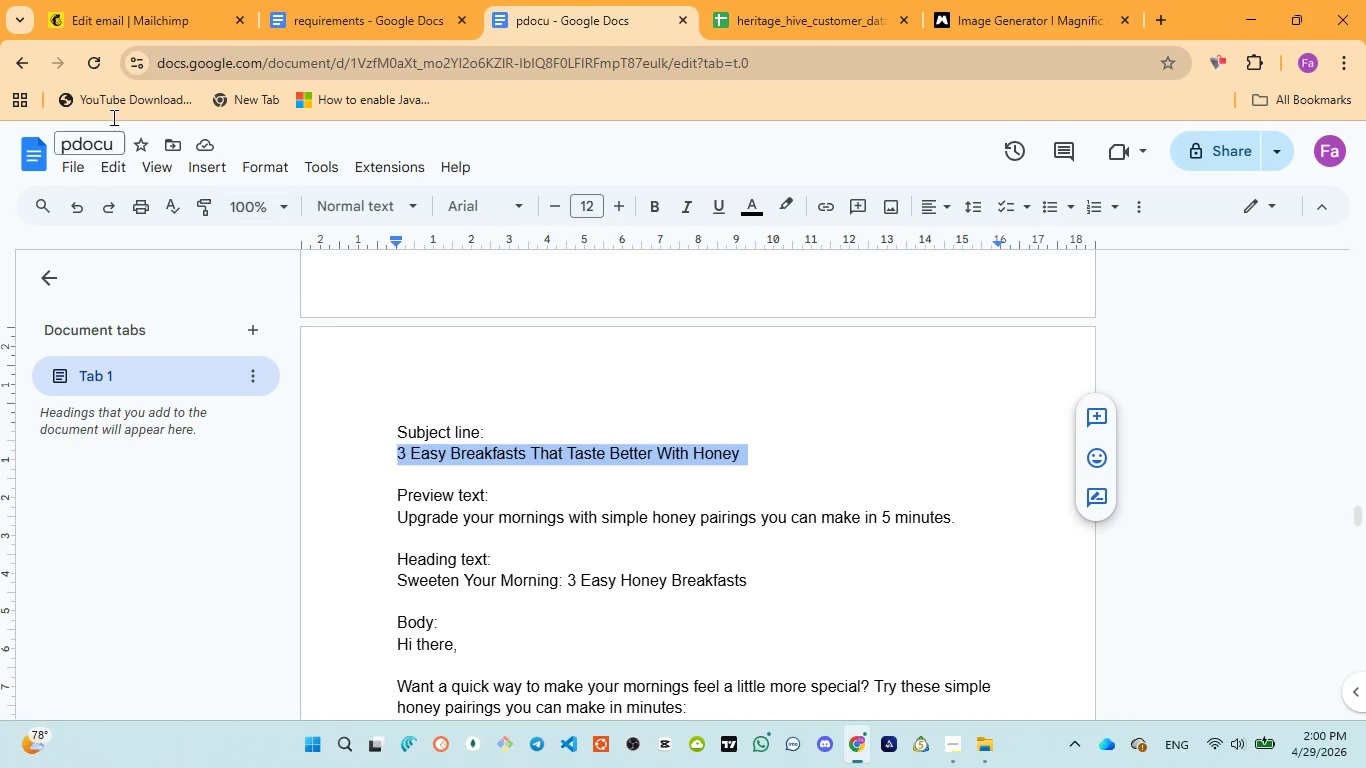 
left_click([79, 3])
 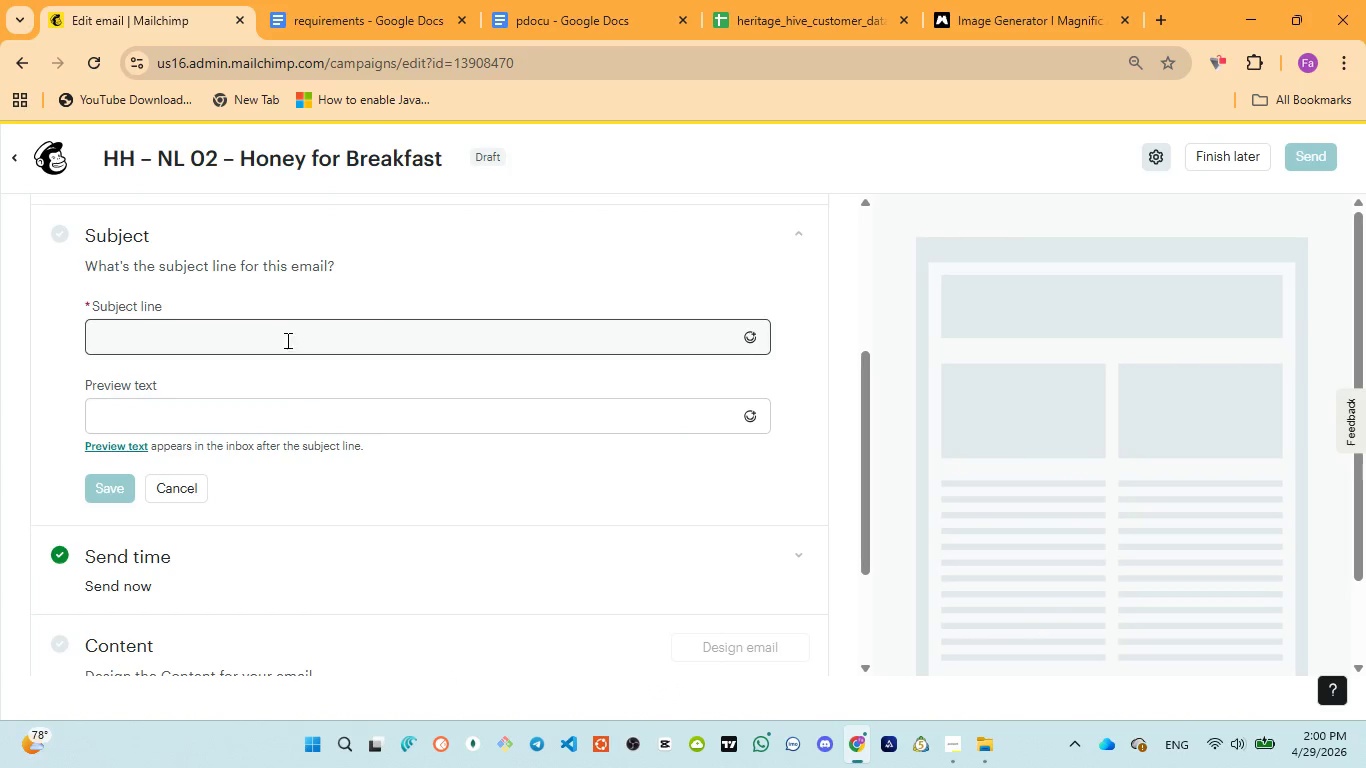 
left_click([290, 329])
 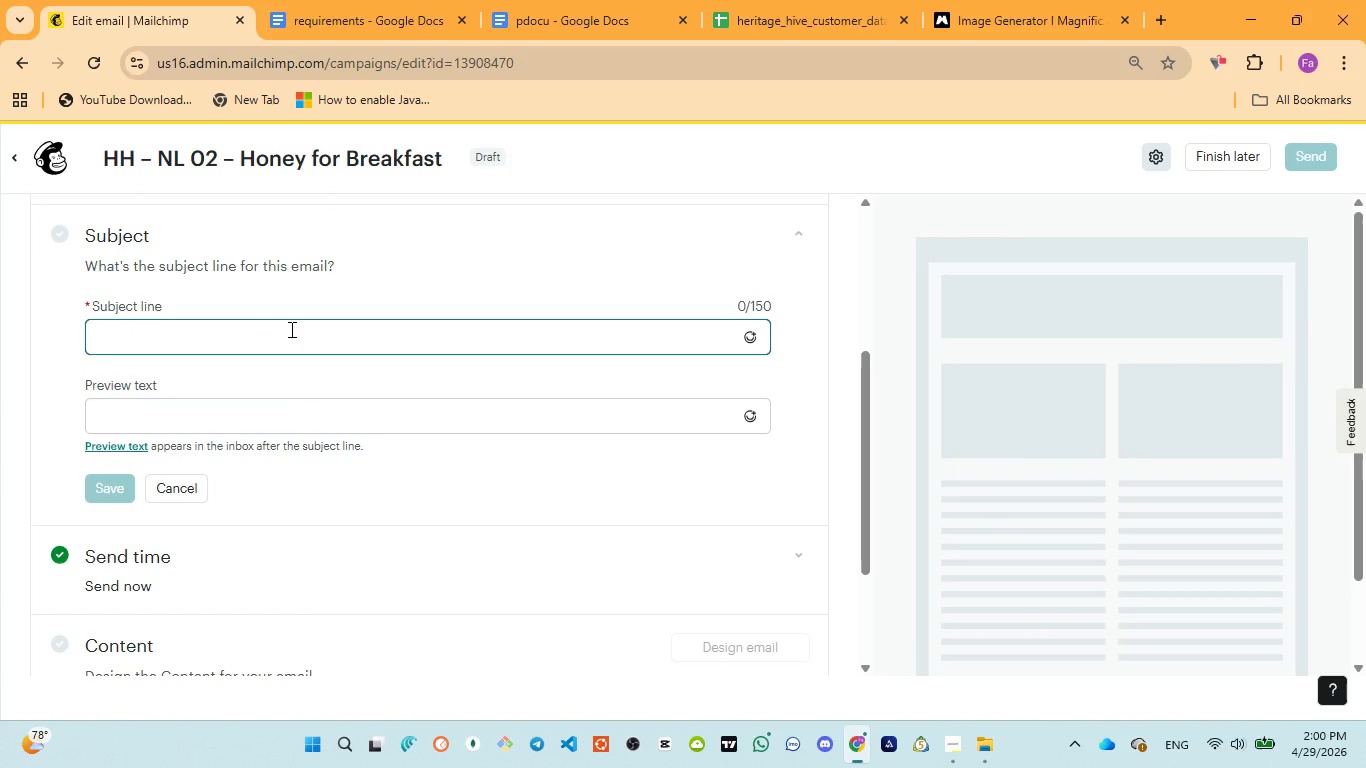 
type(3 easy breakfast )
 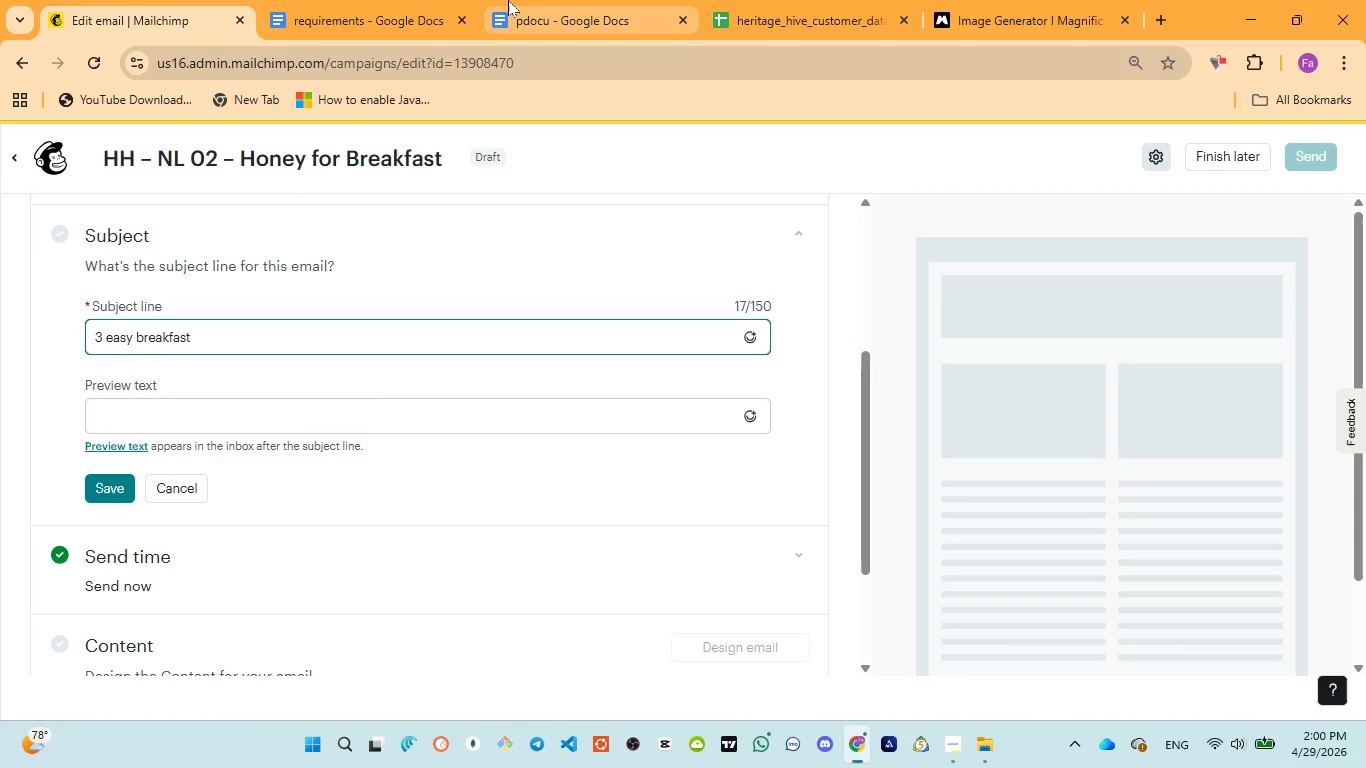 
left_click([514, 7])
 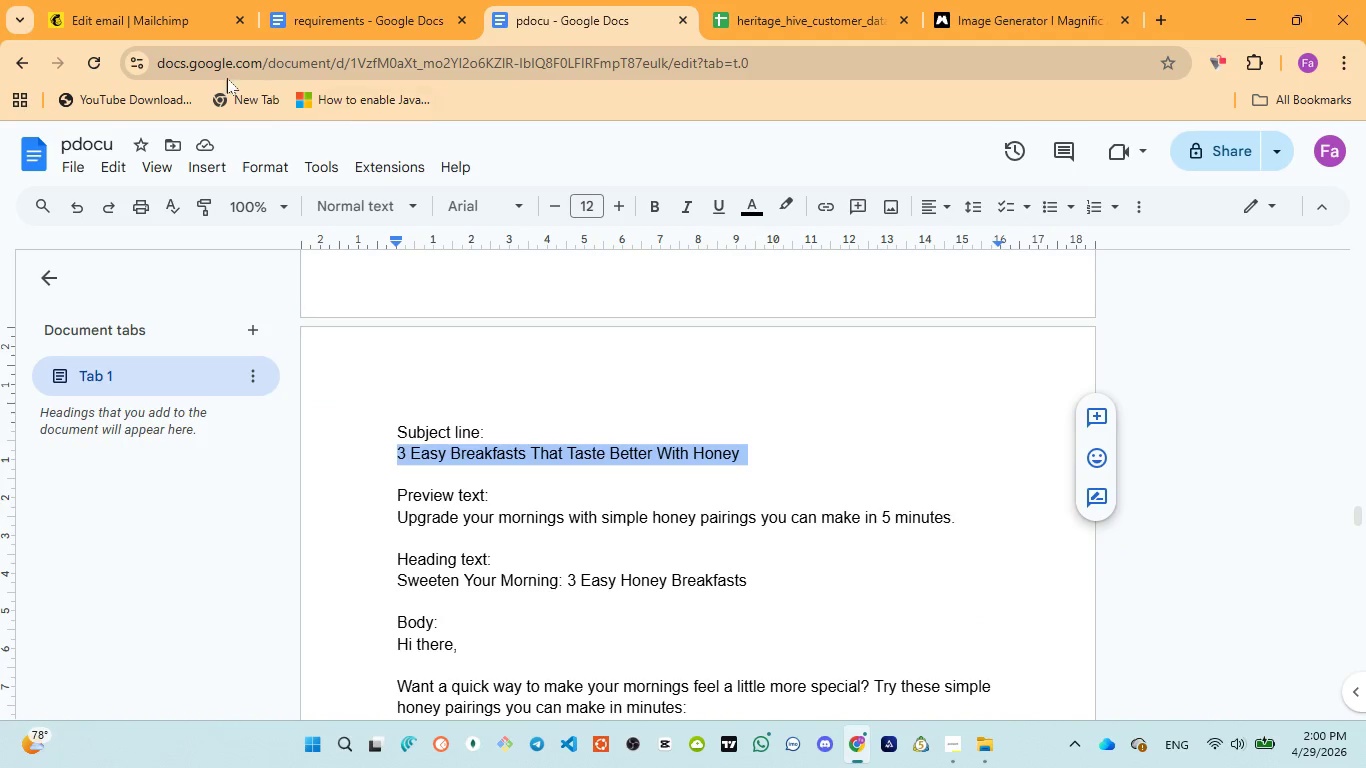 
left_click([151, 28])
 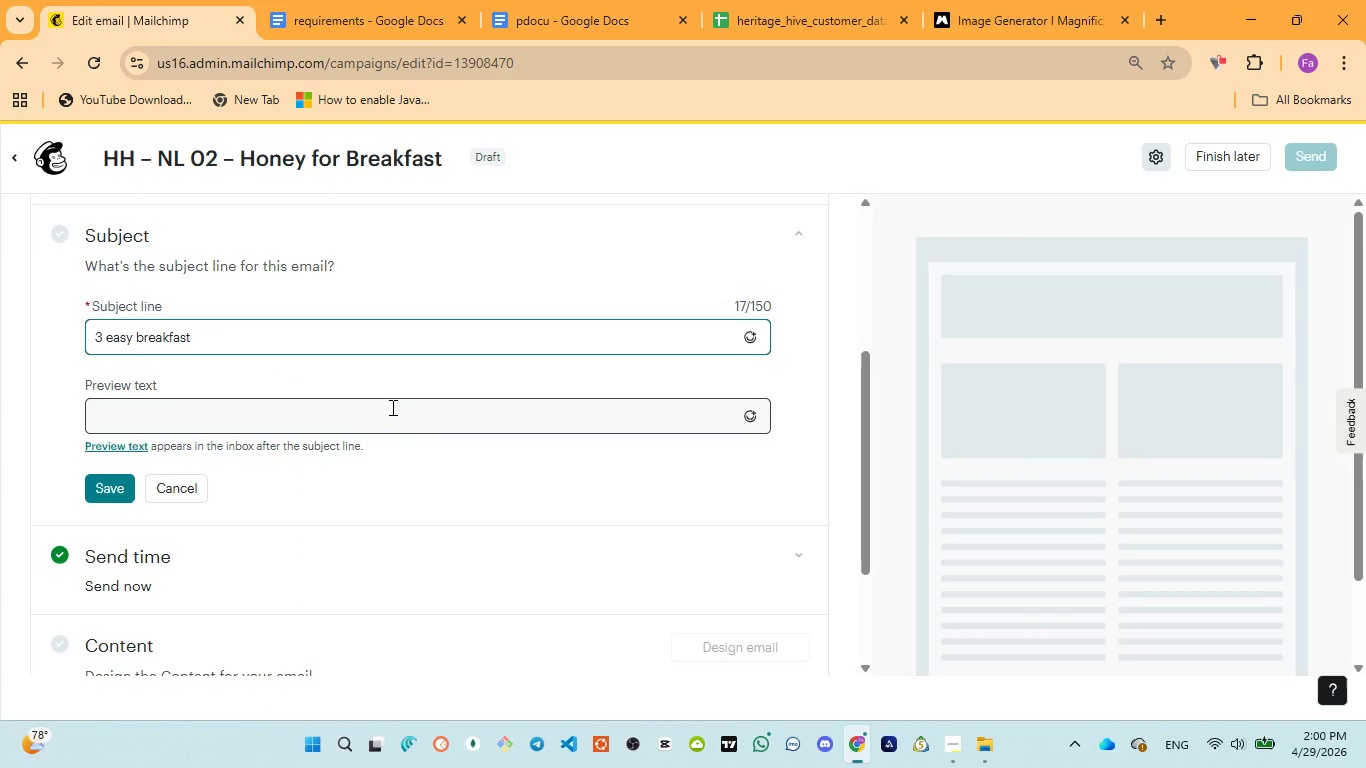 
type(thattaste better )
 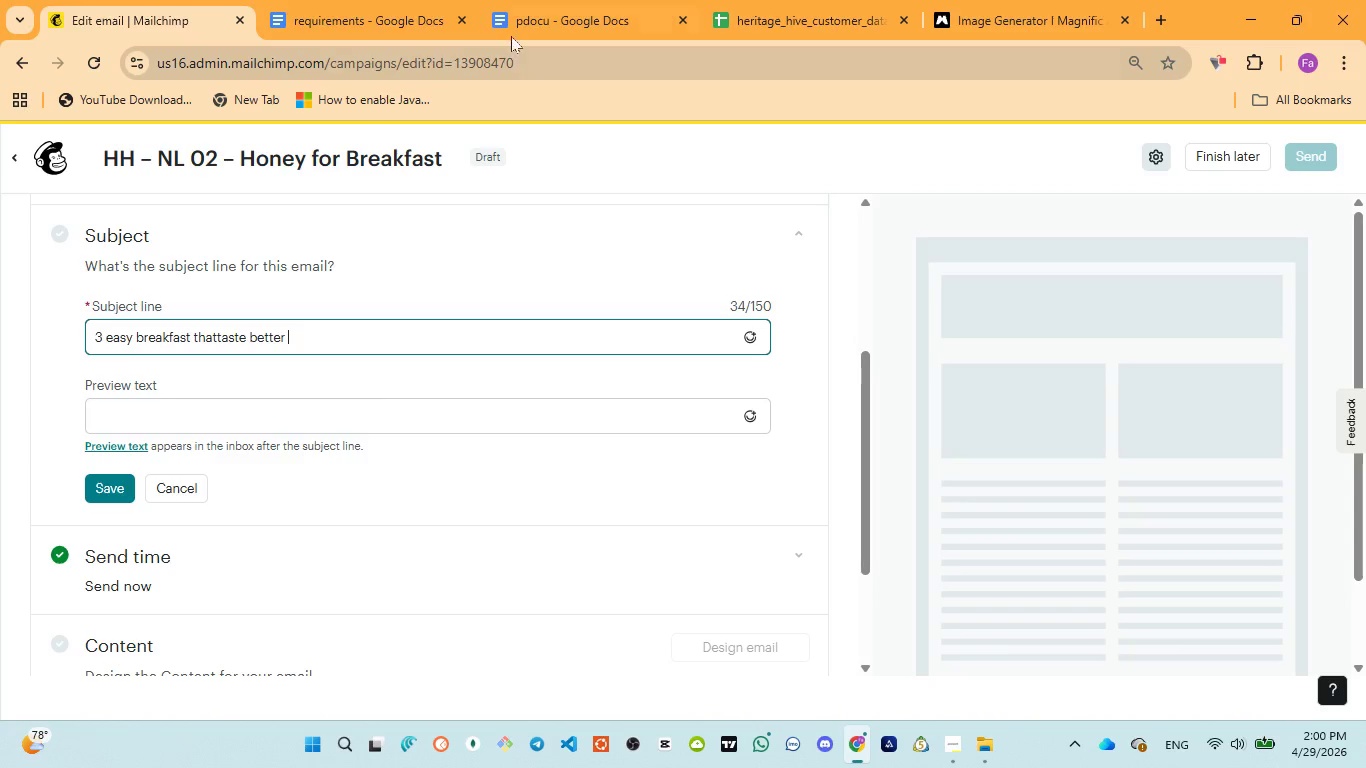 
left_click([520, 14])
 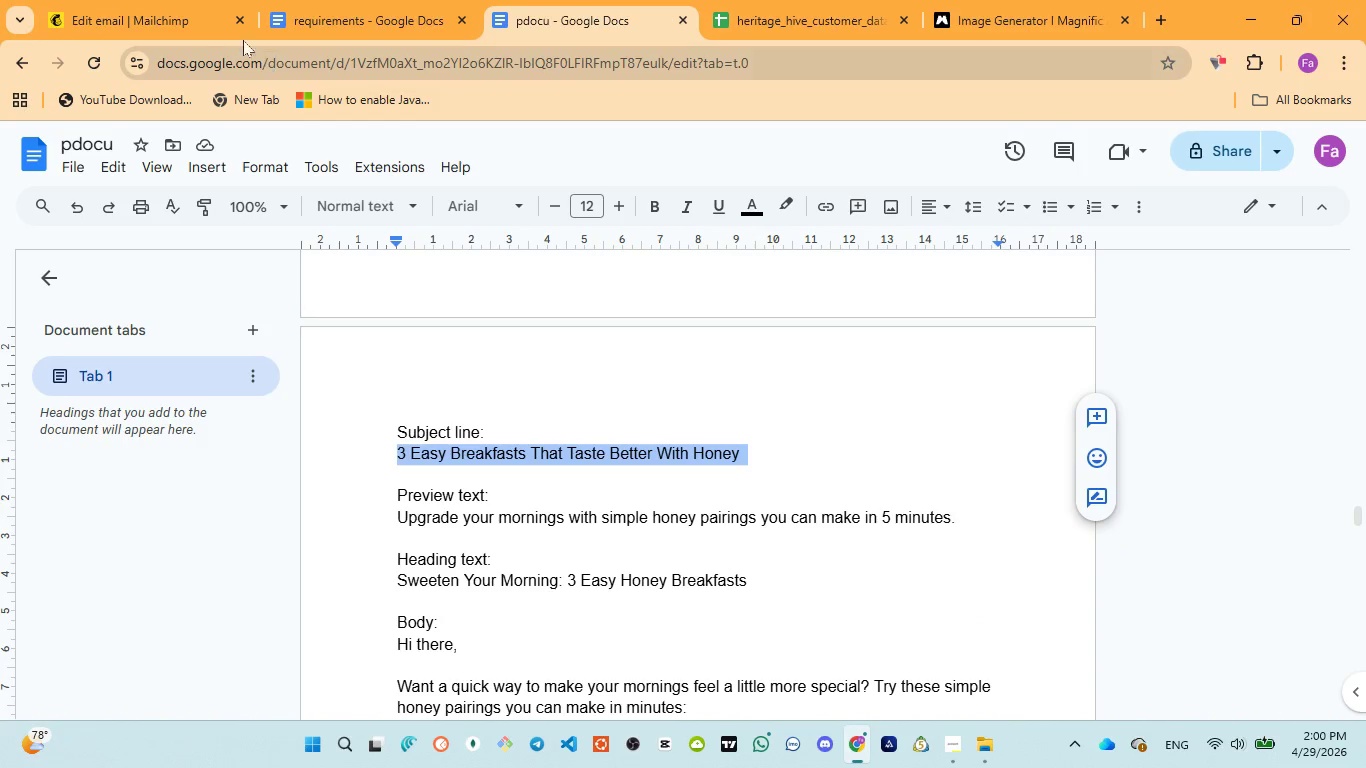 
left_click([149, 5])
 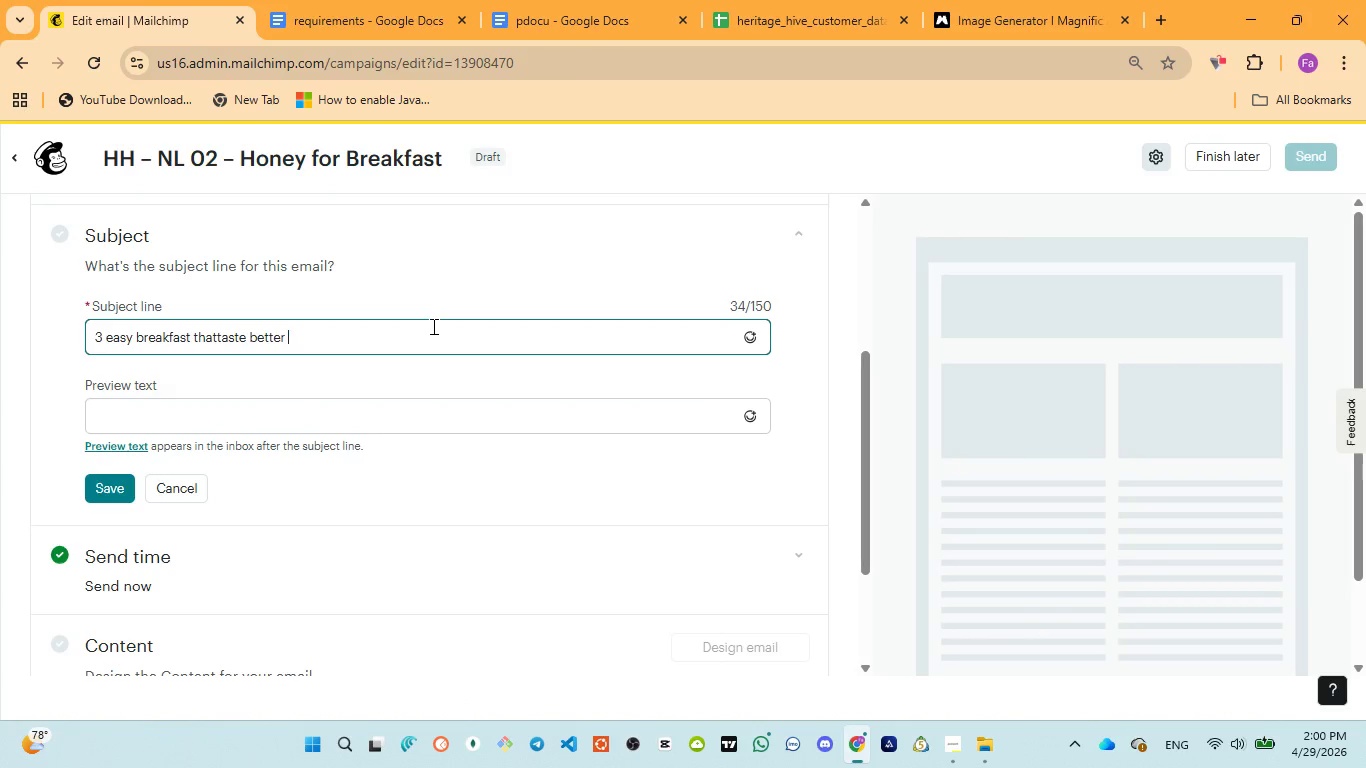 
type(with honey)
 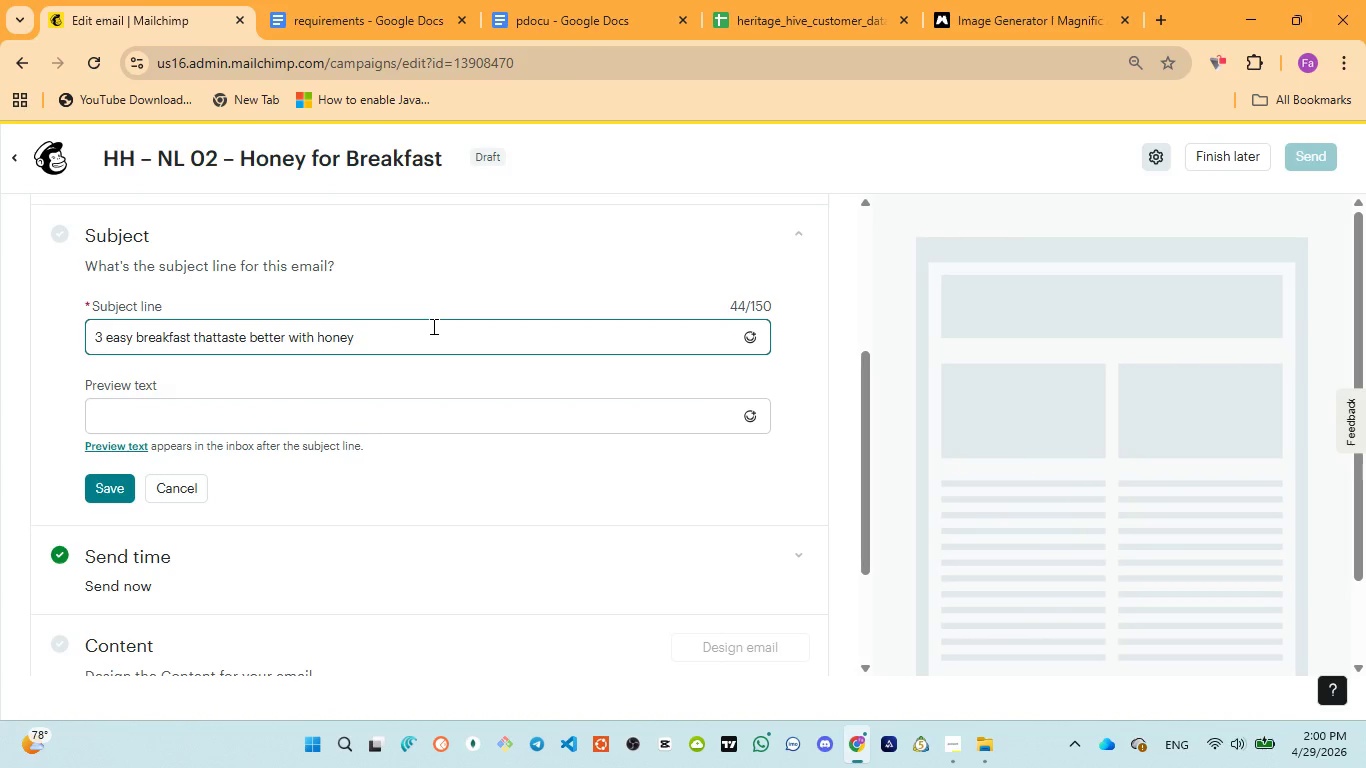 
key(Control+ControlLeft)
 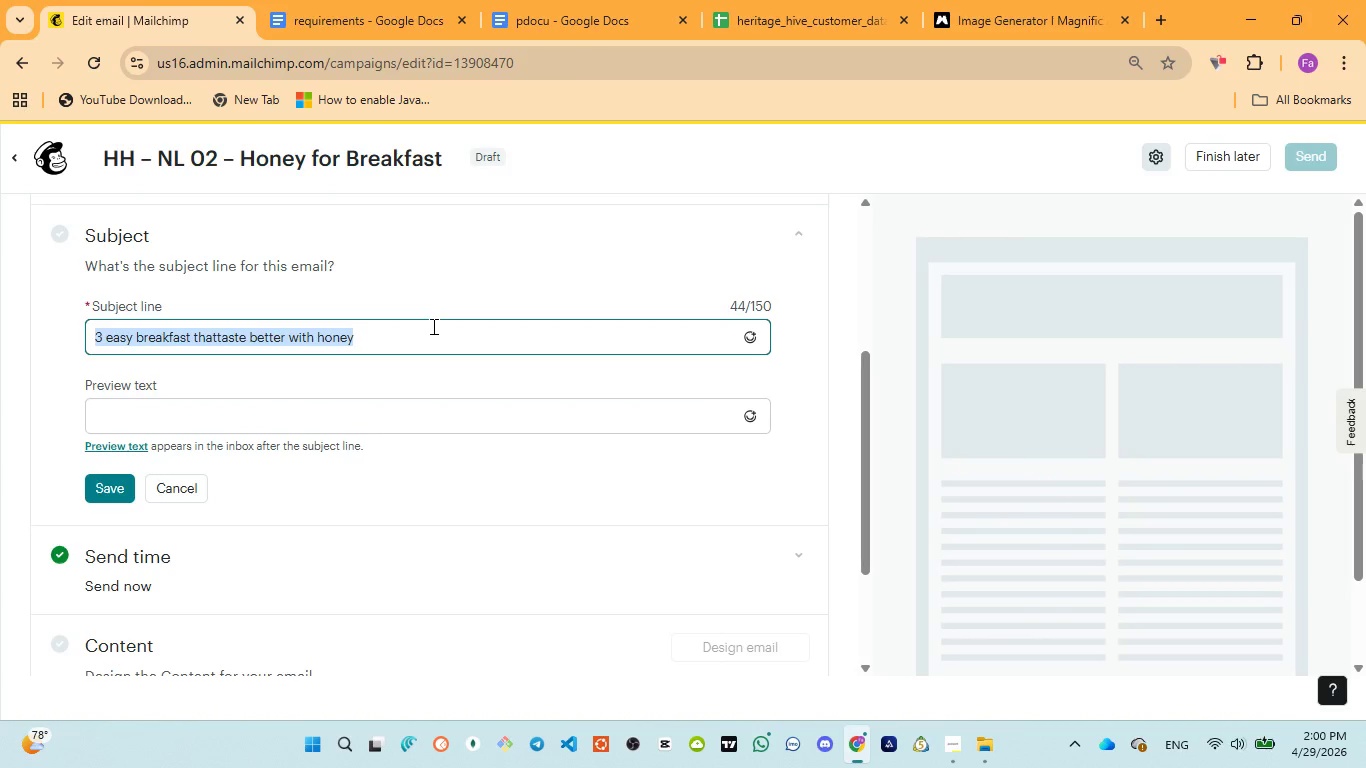 
key(Control+A)
 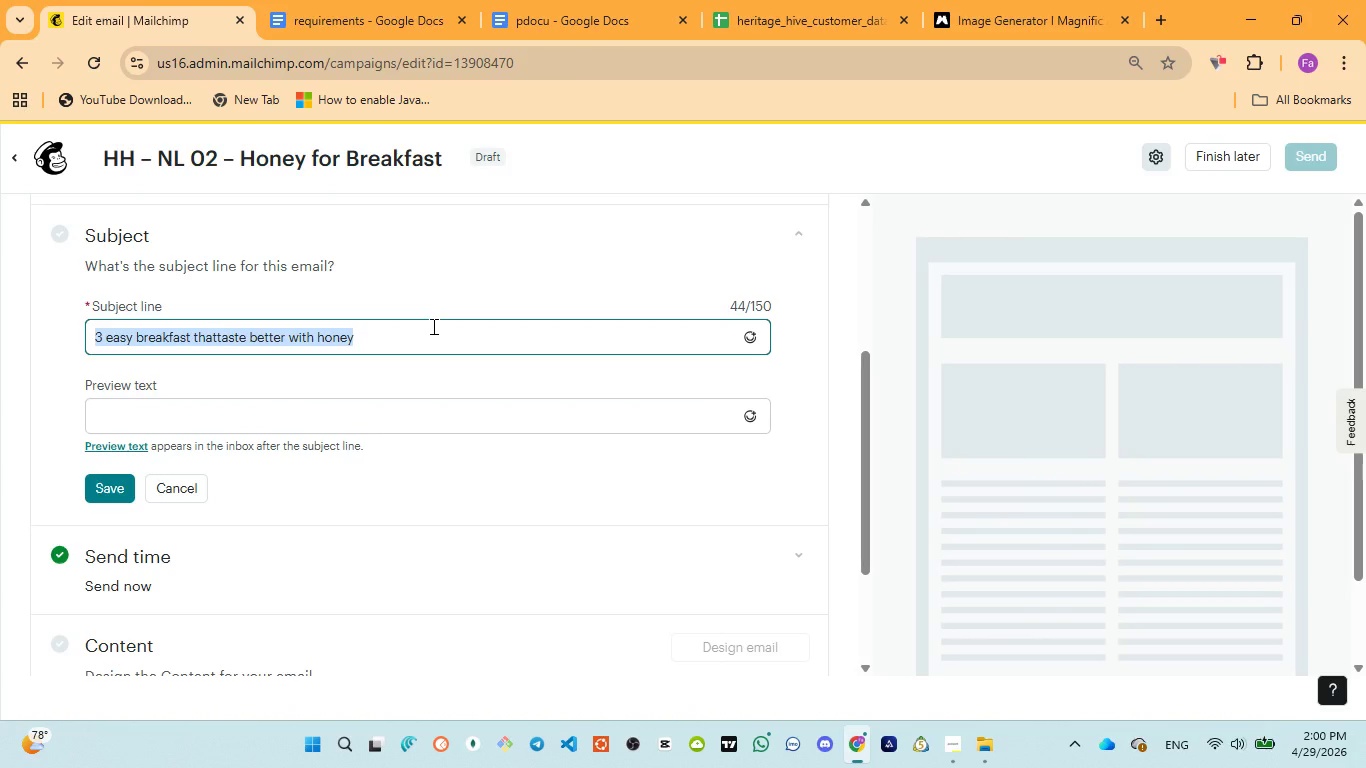 
key(Control+ControlLeft)
 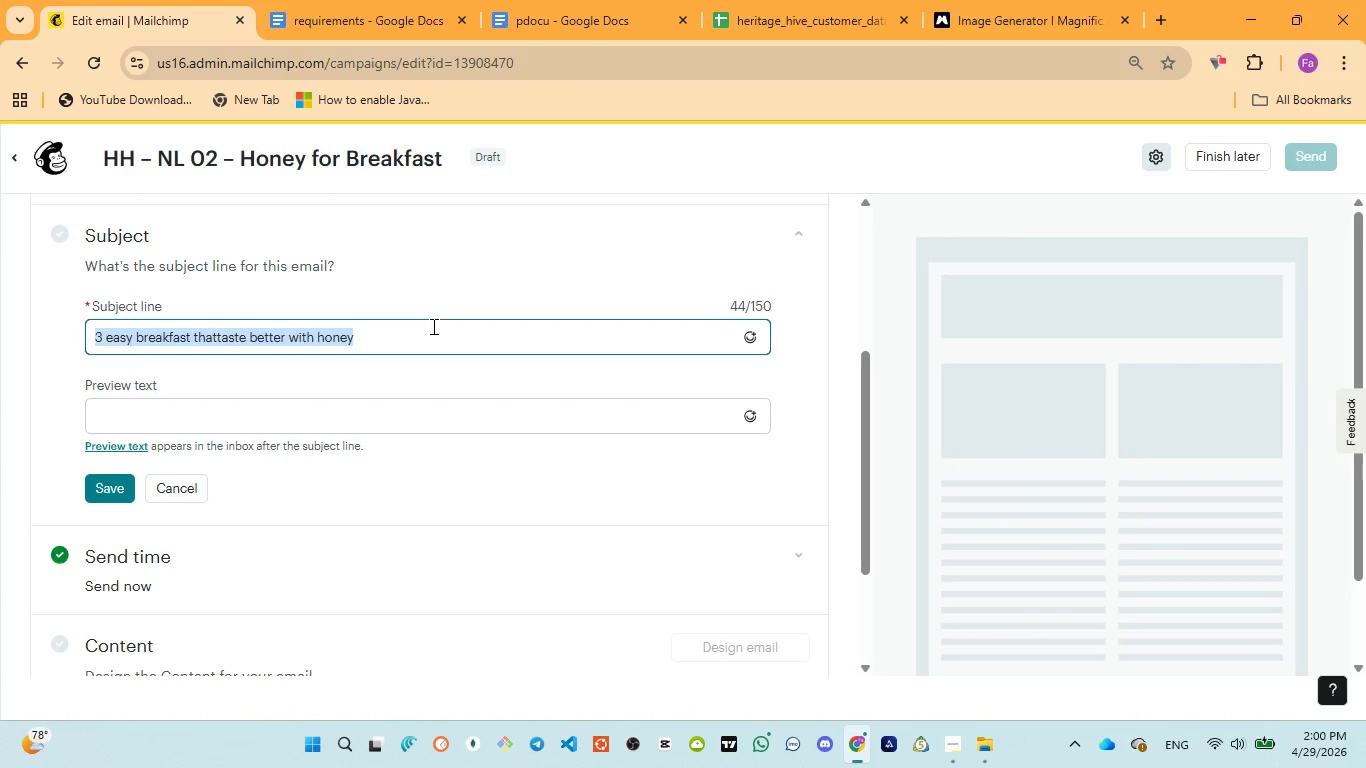 
key(Control+V)
 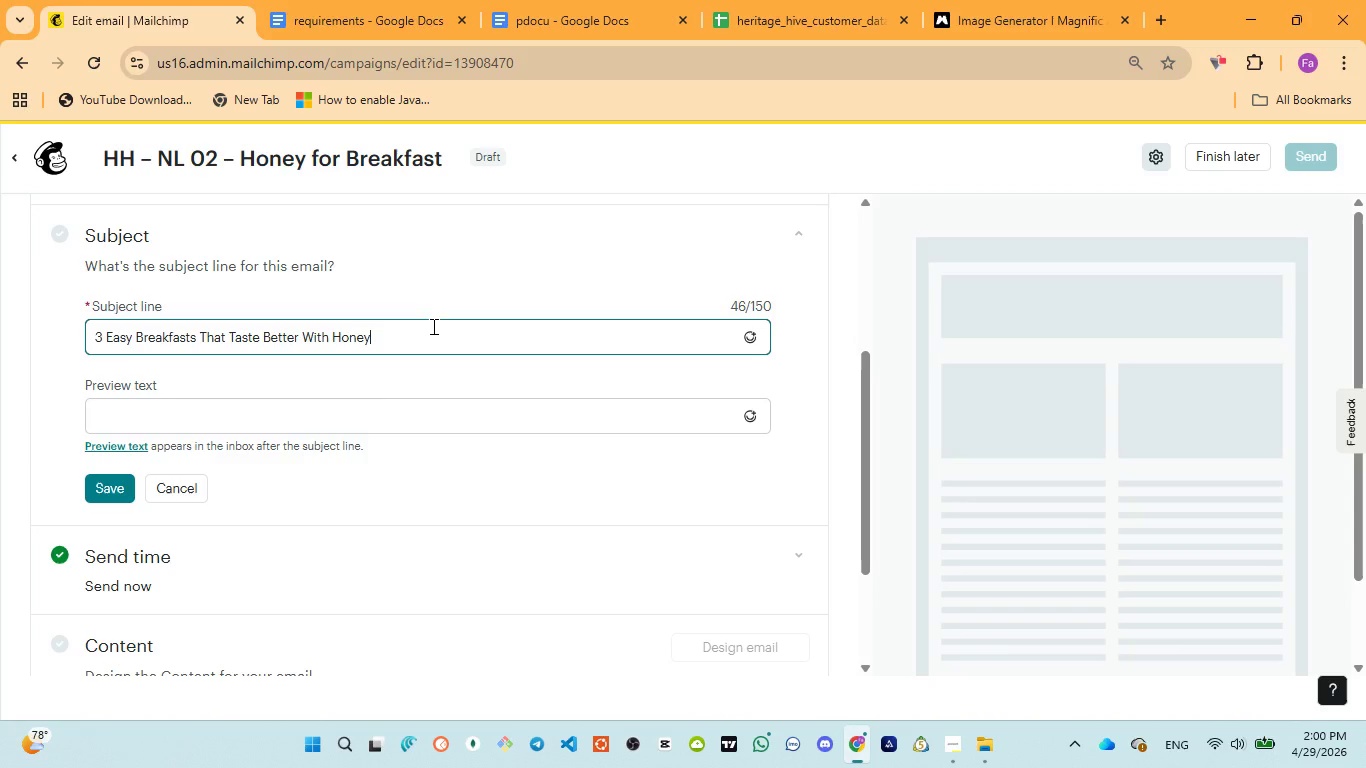 
wait(17.69)
 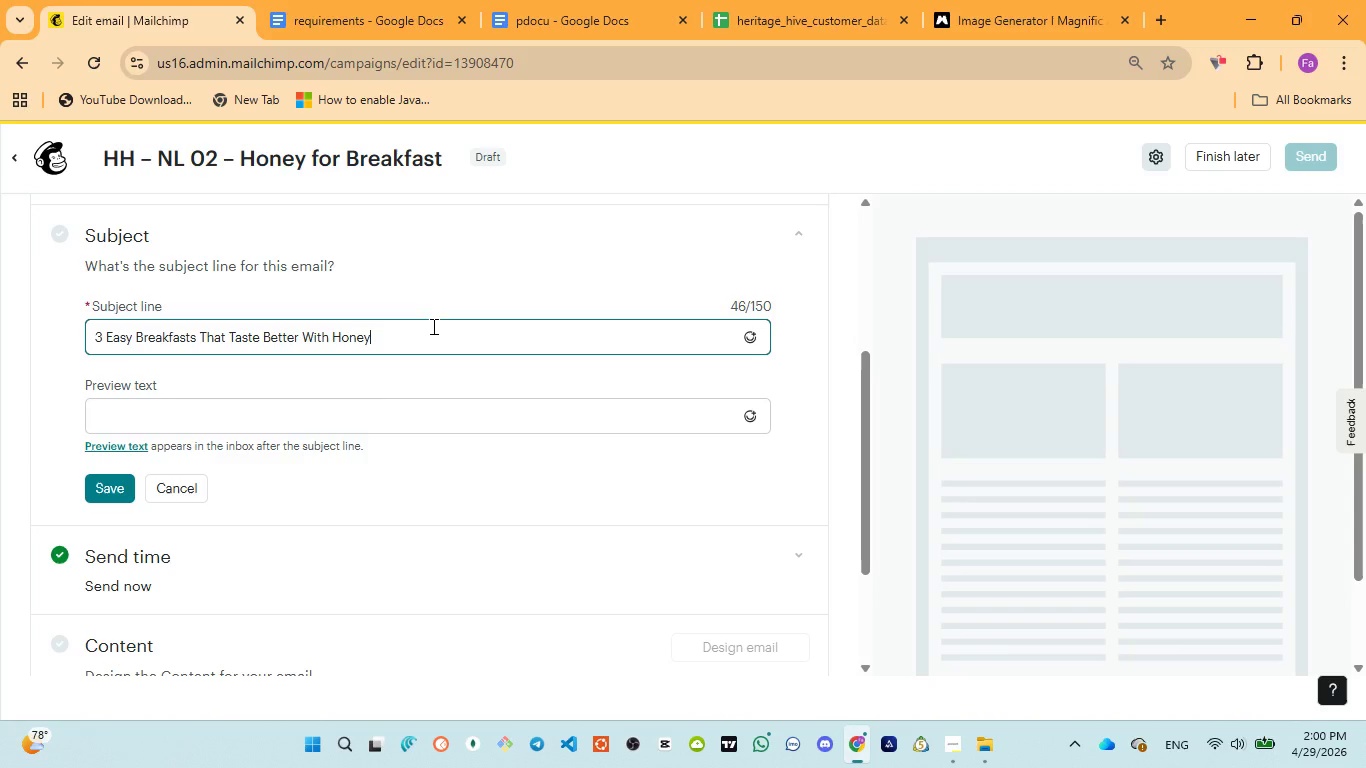 
left_click([548, 30])
 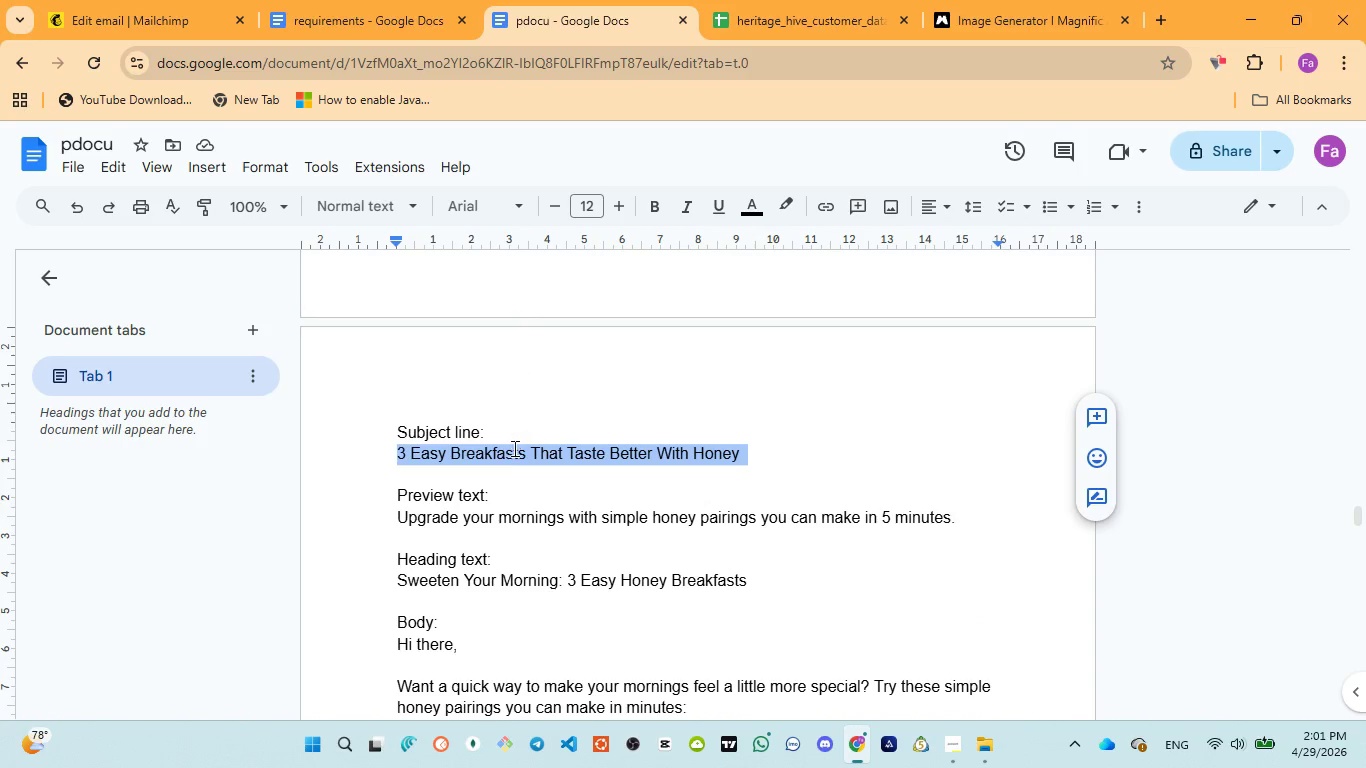 
scroll: coordinate [511, 459], scroll_direction: down, amount: 1.0
 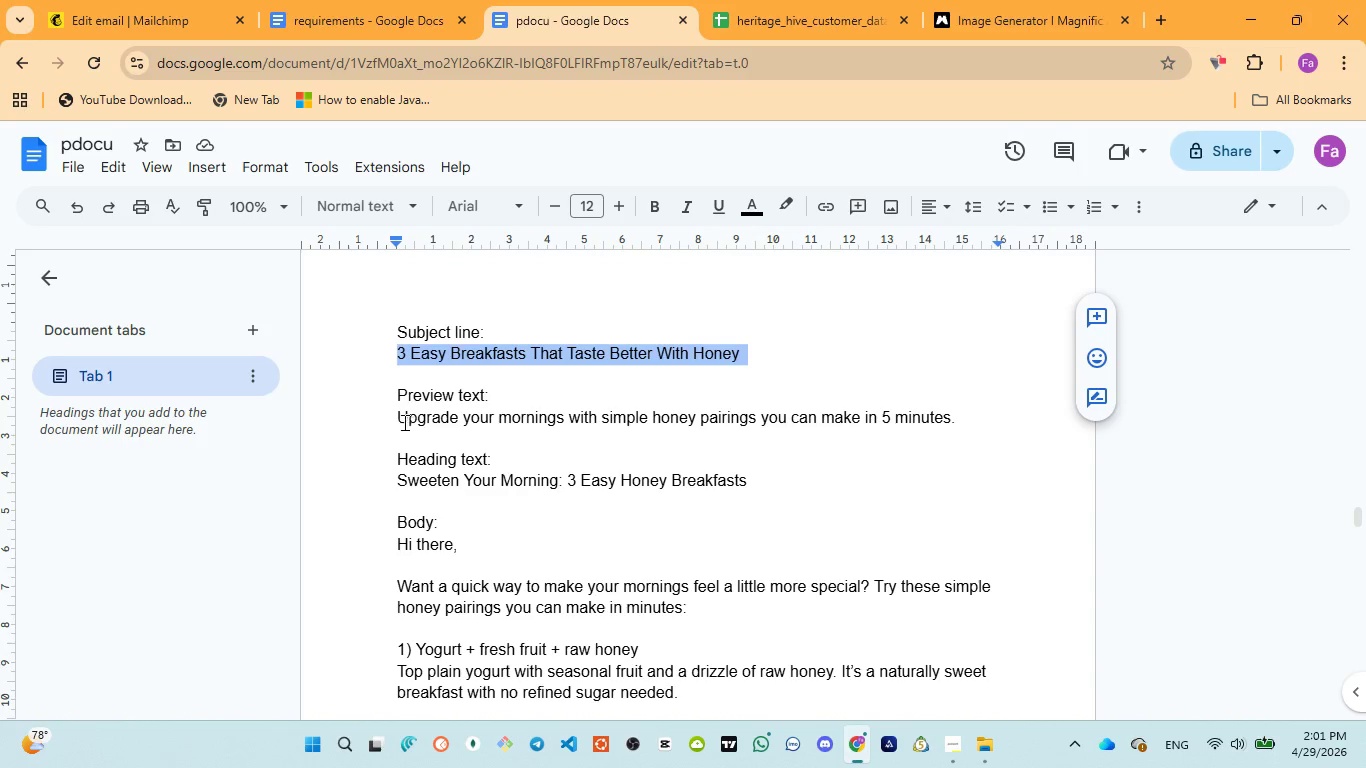 
left_click_drag(start_coordinate=[400, 419], to_coordinate=[966, 422])
 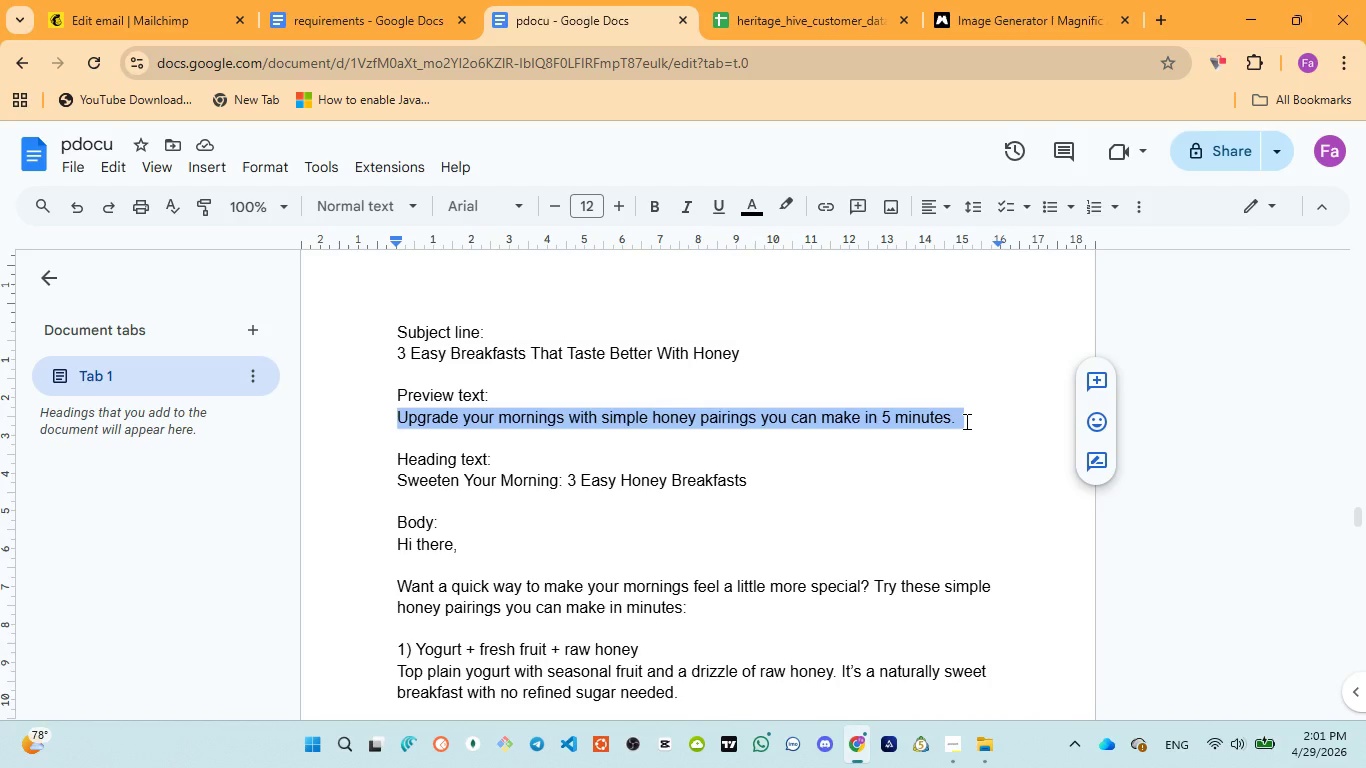 
key(Control+C)
 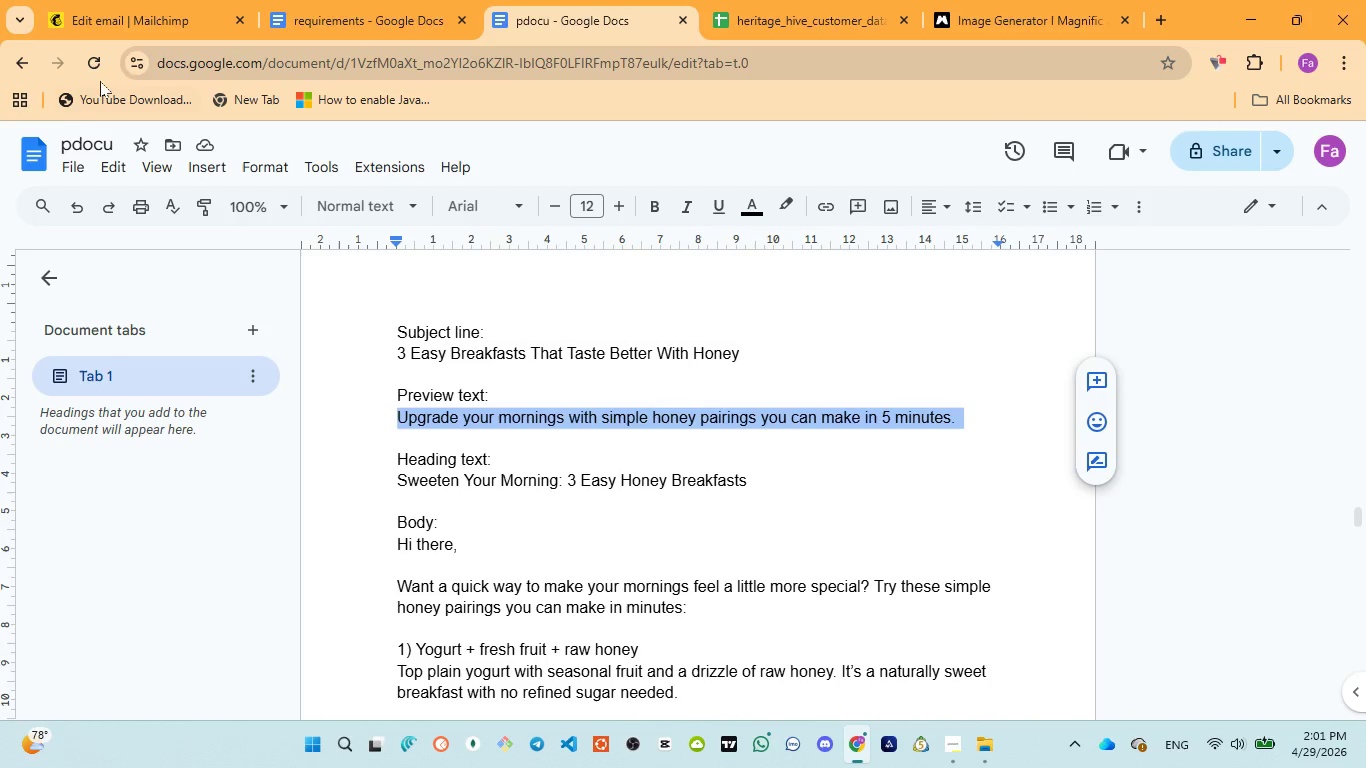 
left_click([94, 14])
 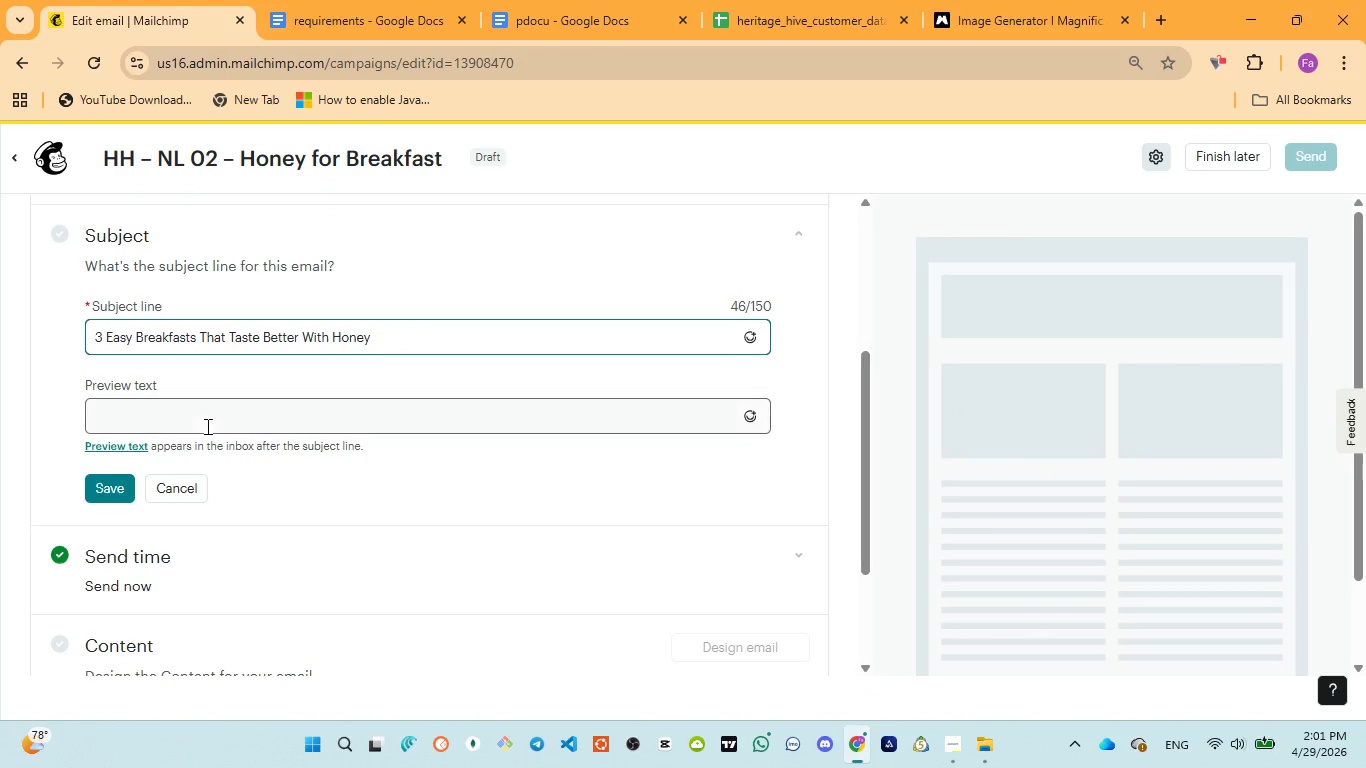 
left_click([206, 426])
 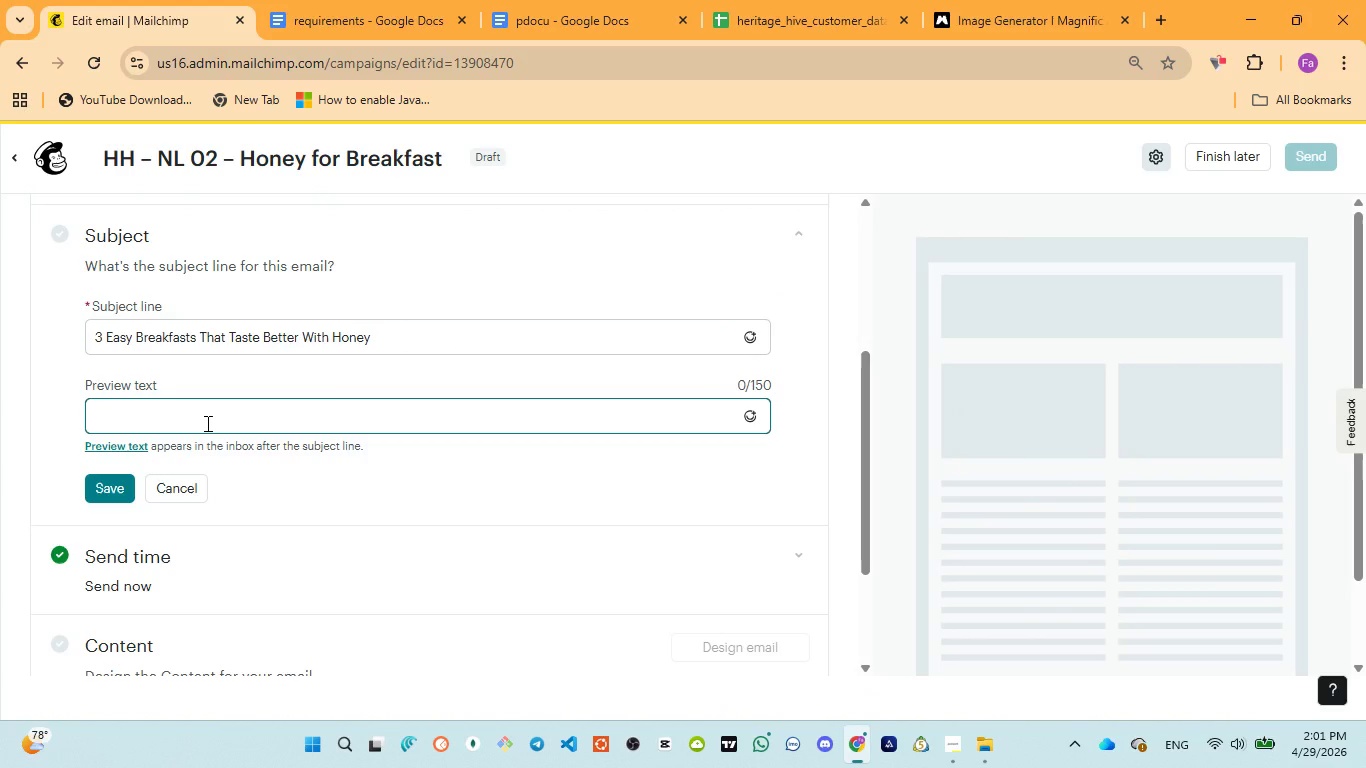 
type(u)
key(Backspace)
type(Upgrade your mon)
key(Backspace)
type(rning )
 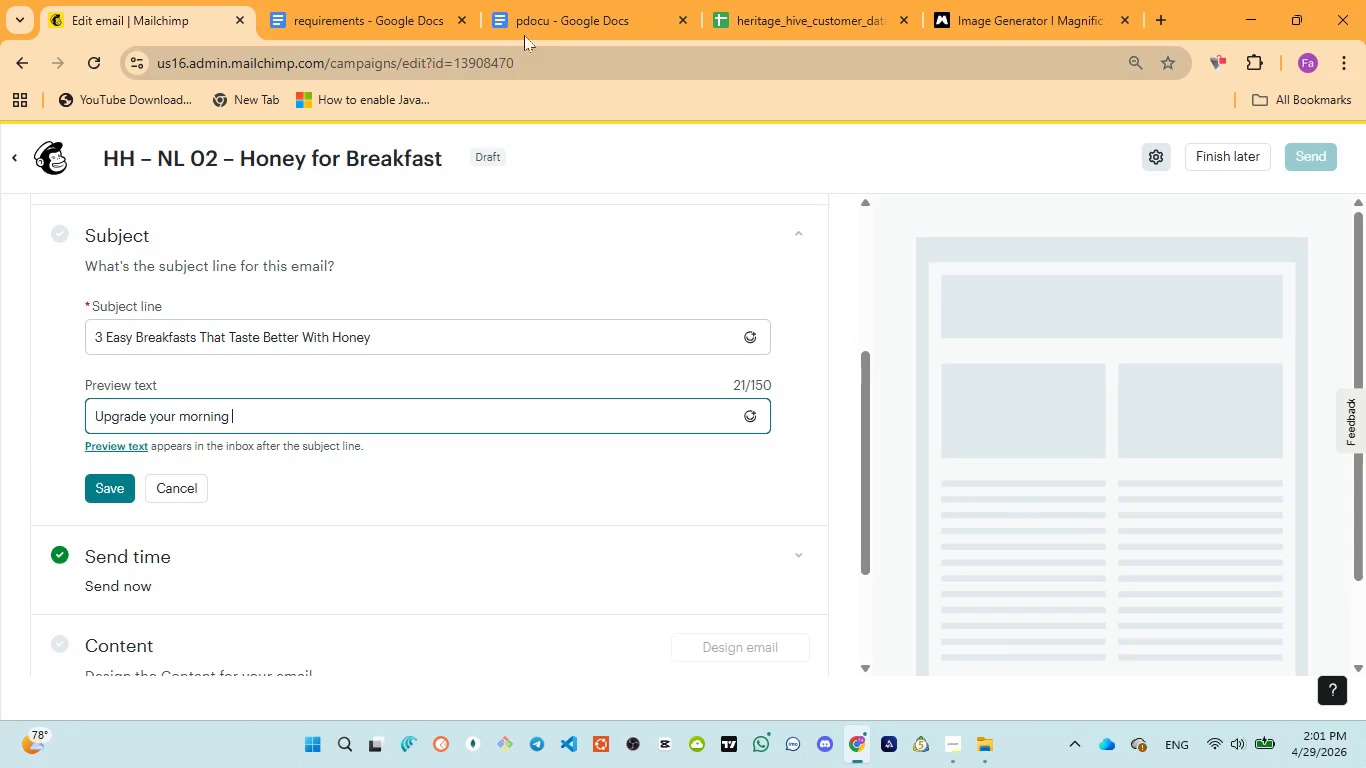 
left_click([543, 14])
 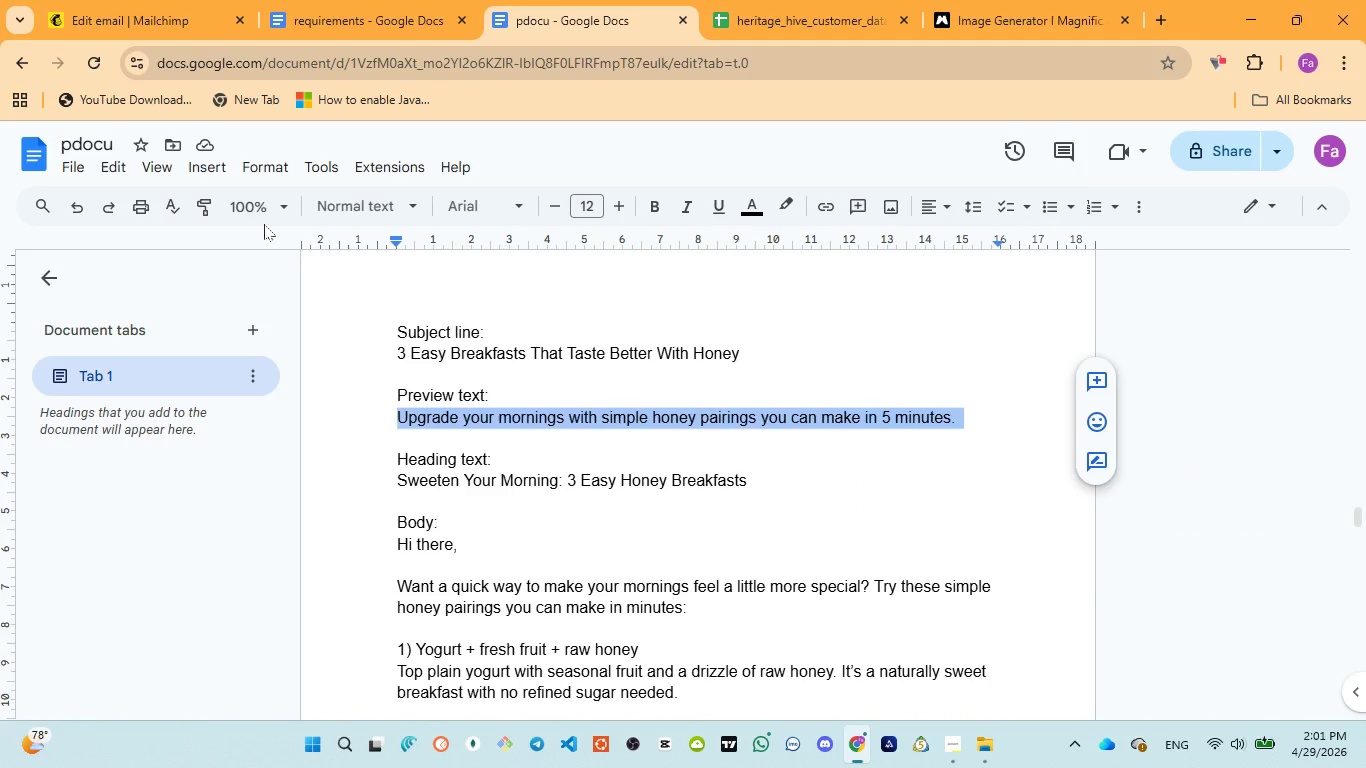 
left_click([133, 0])
 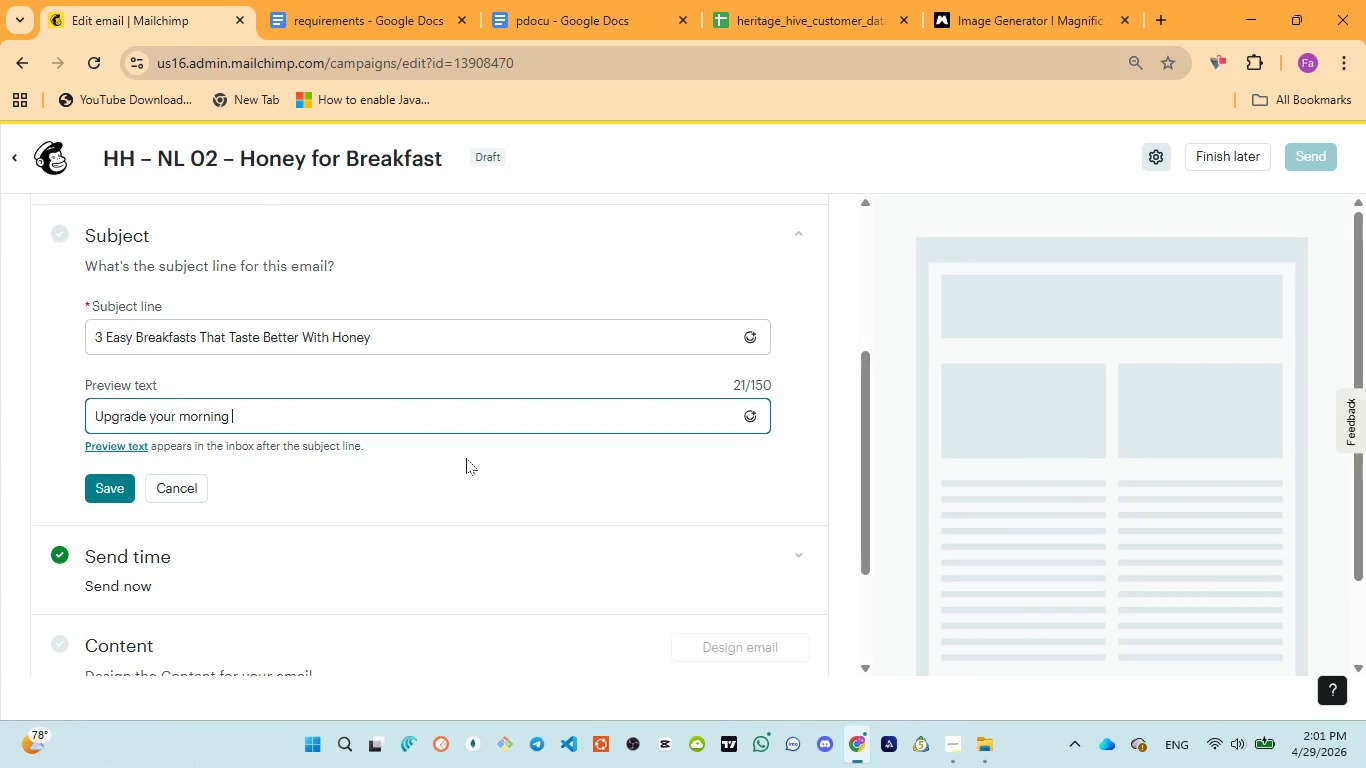 
key(Backspace)
type(s with simple honey )
 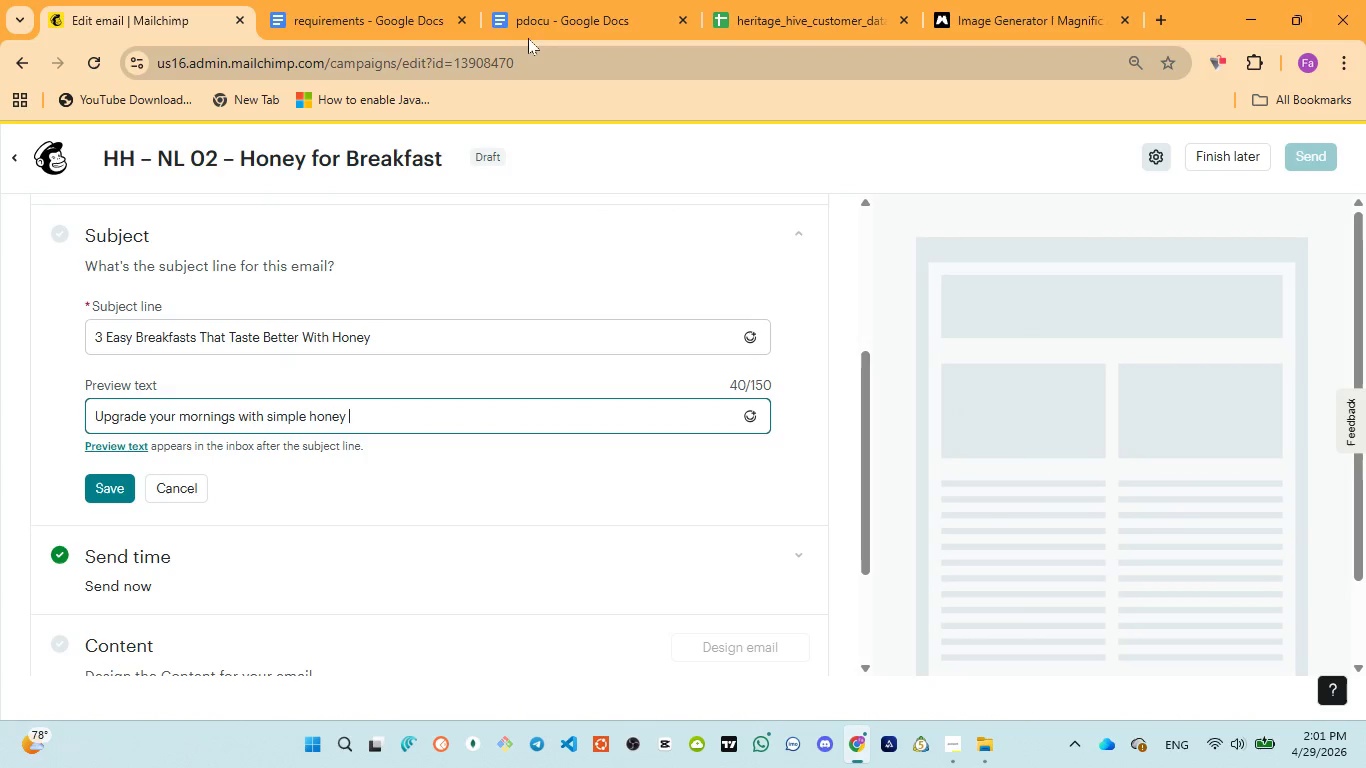 
left_click([529, 32])
 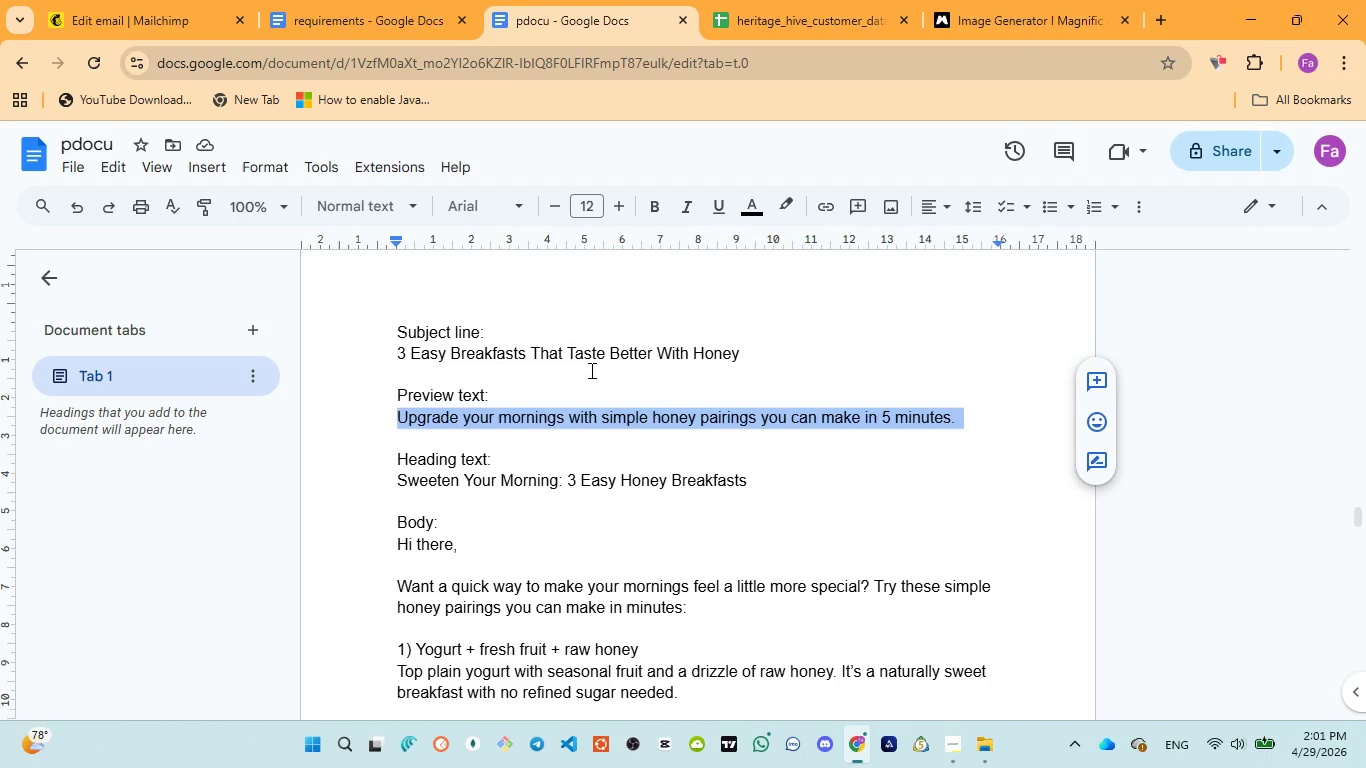 
wait(5.41)
 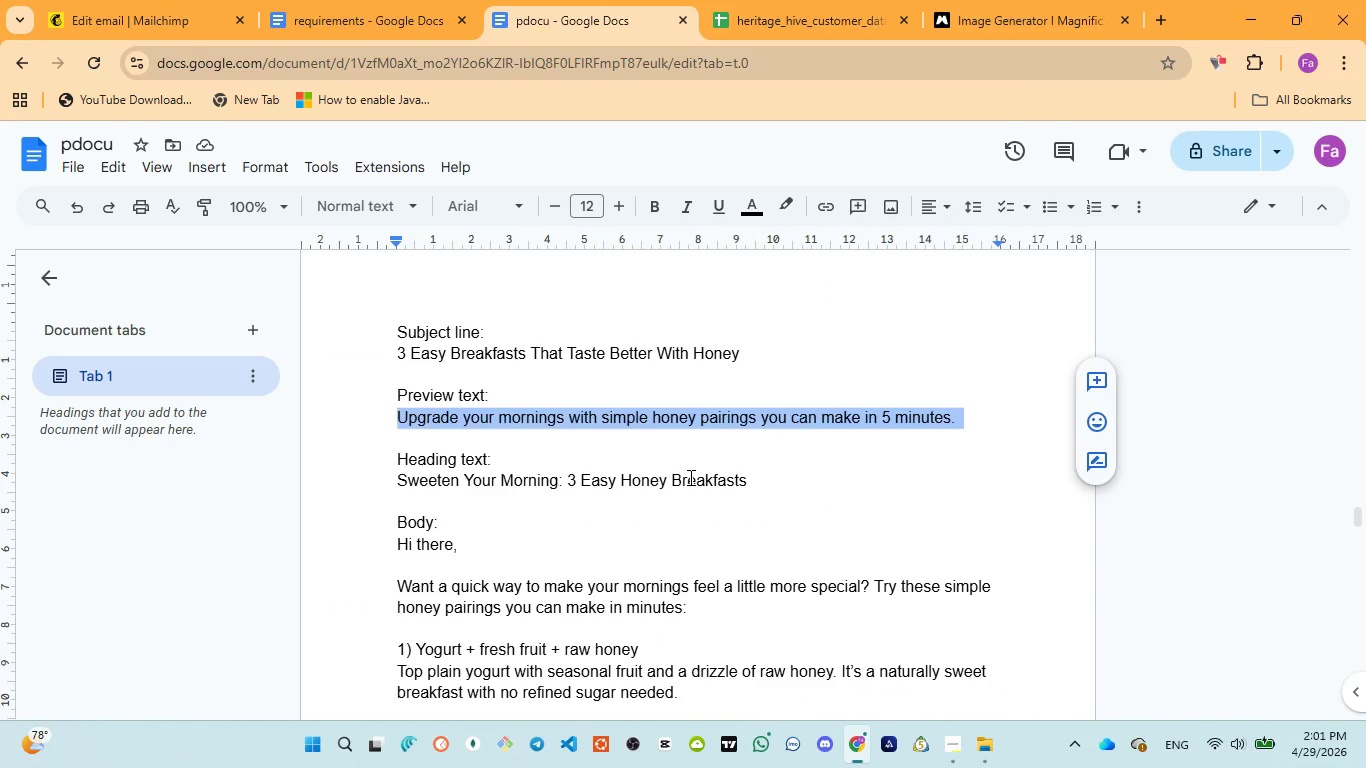 
left_click([100, 0])
 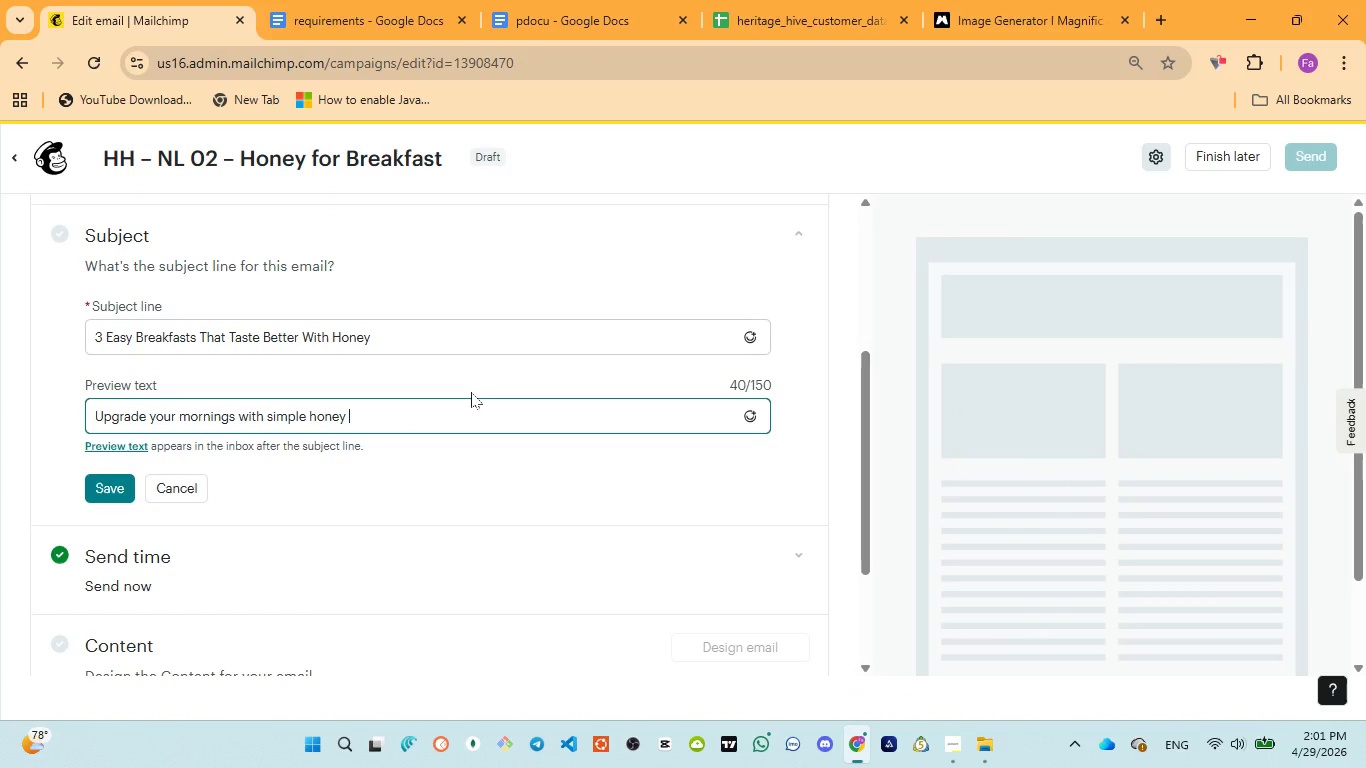 
type(pairings you can make )
 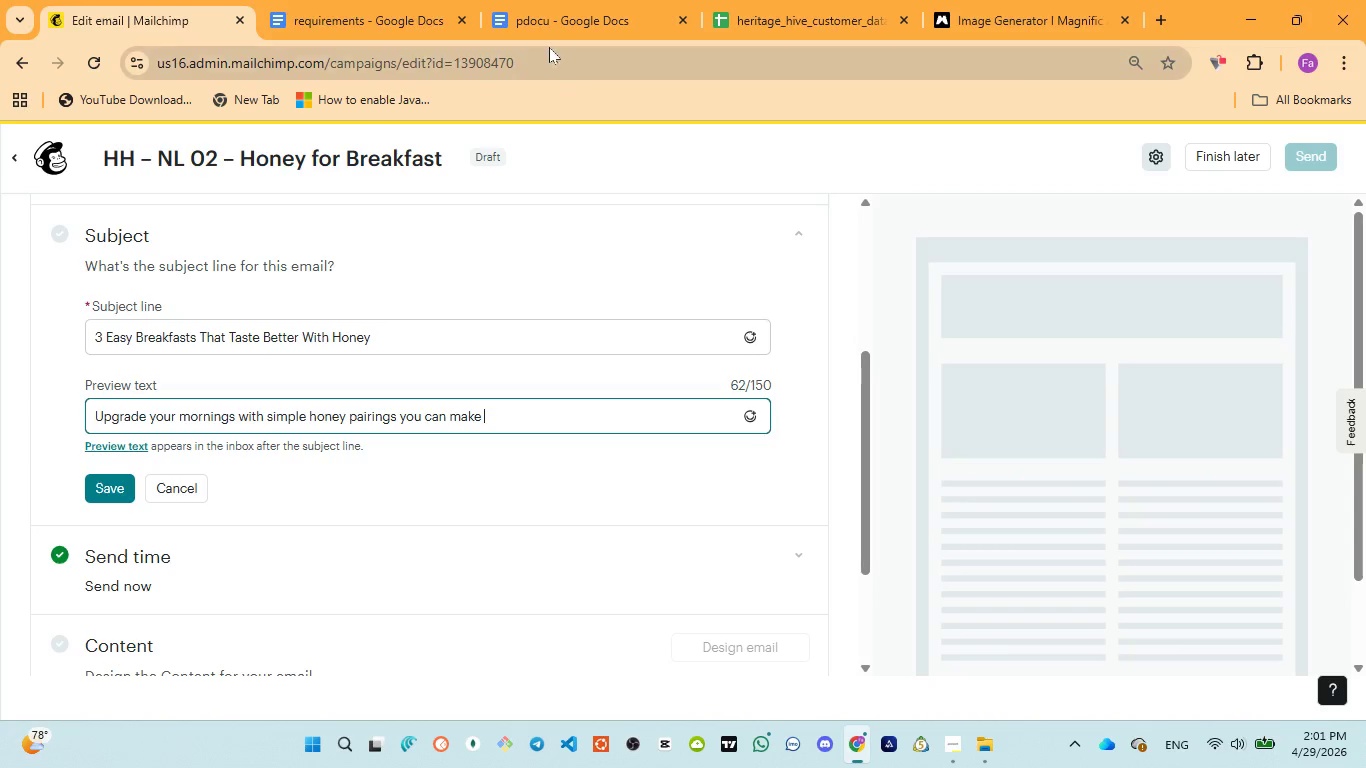 
left_click([536, 11])
 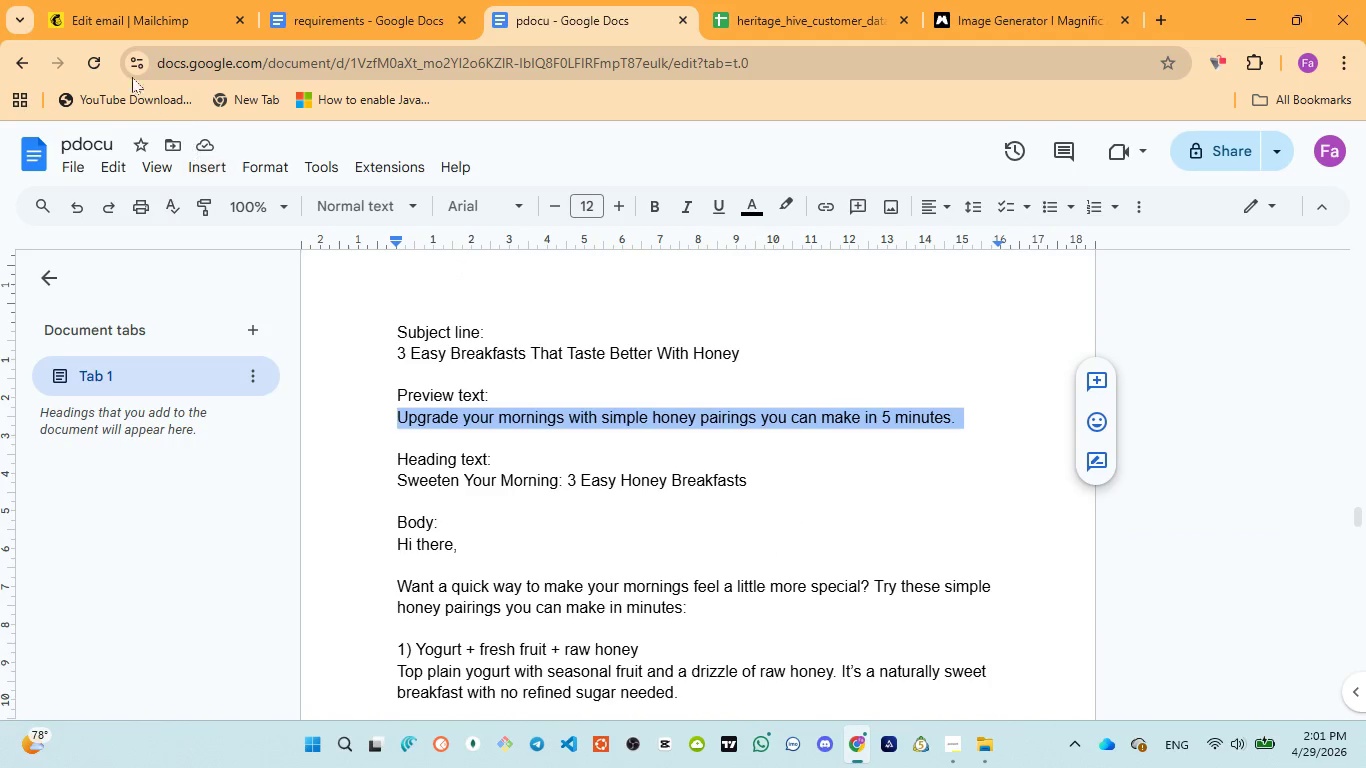 
left_click([119, 34])
 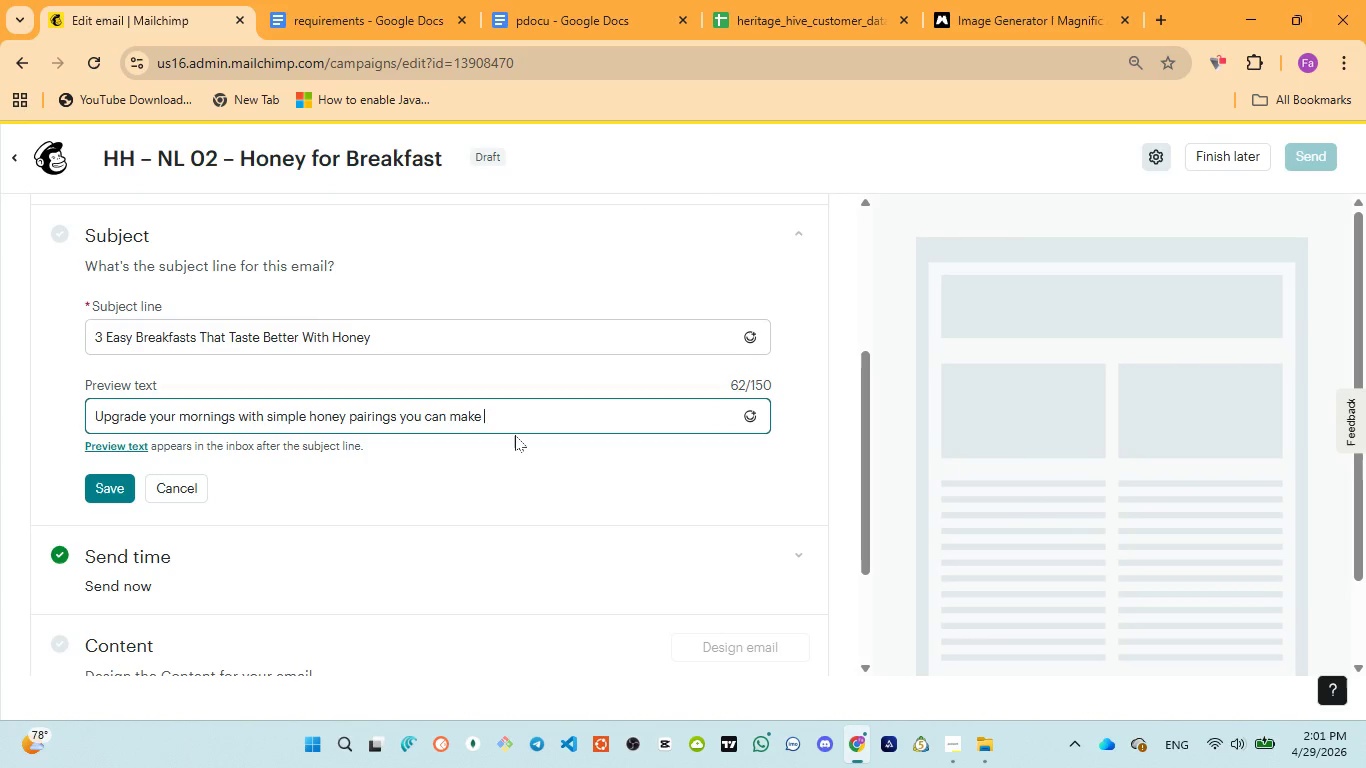 
type(in 5 minutes.)
 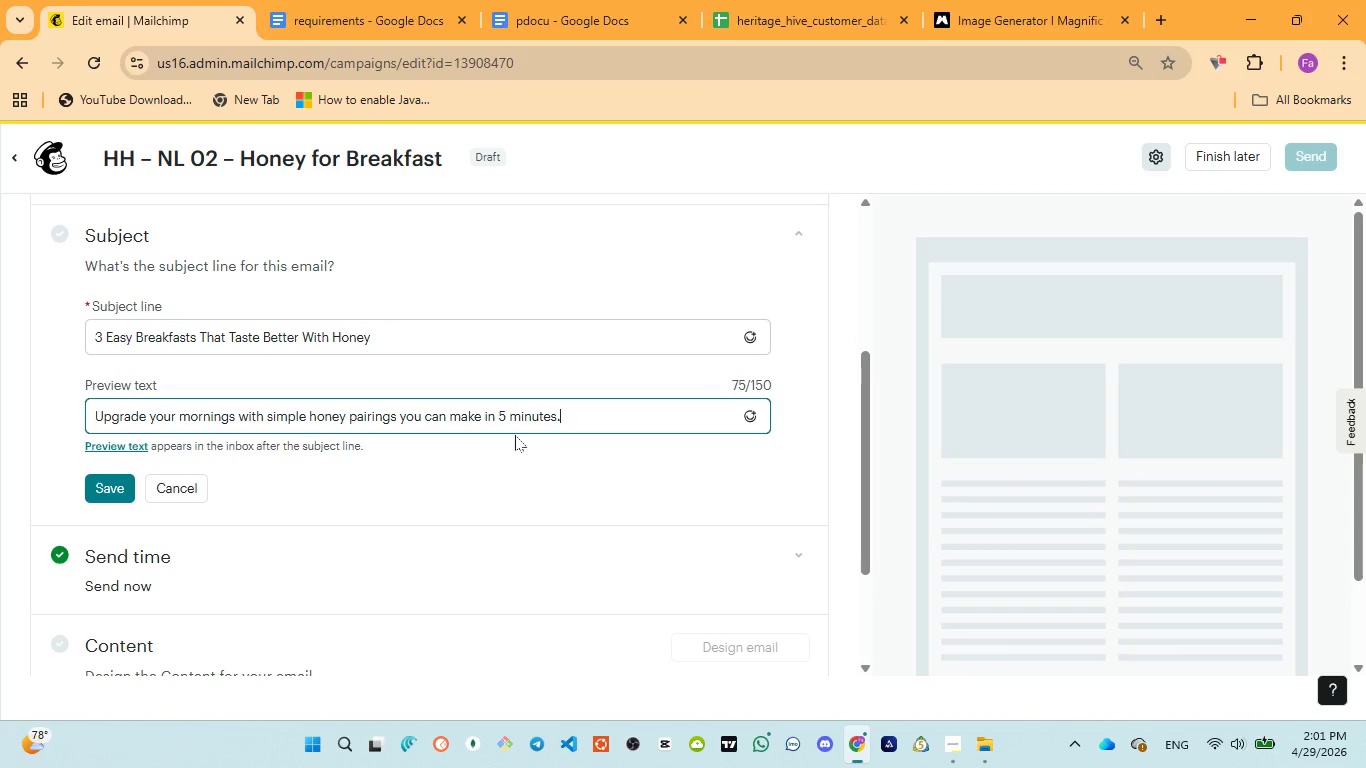 
key(Control+ControlLeft)
 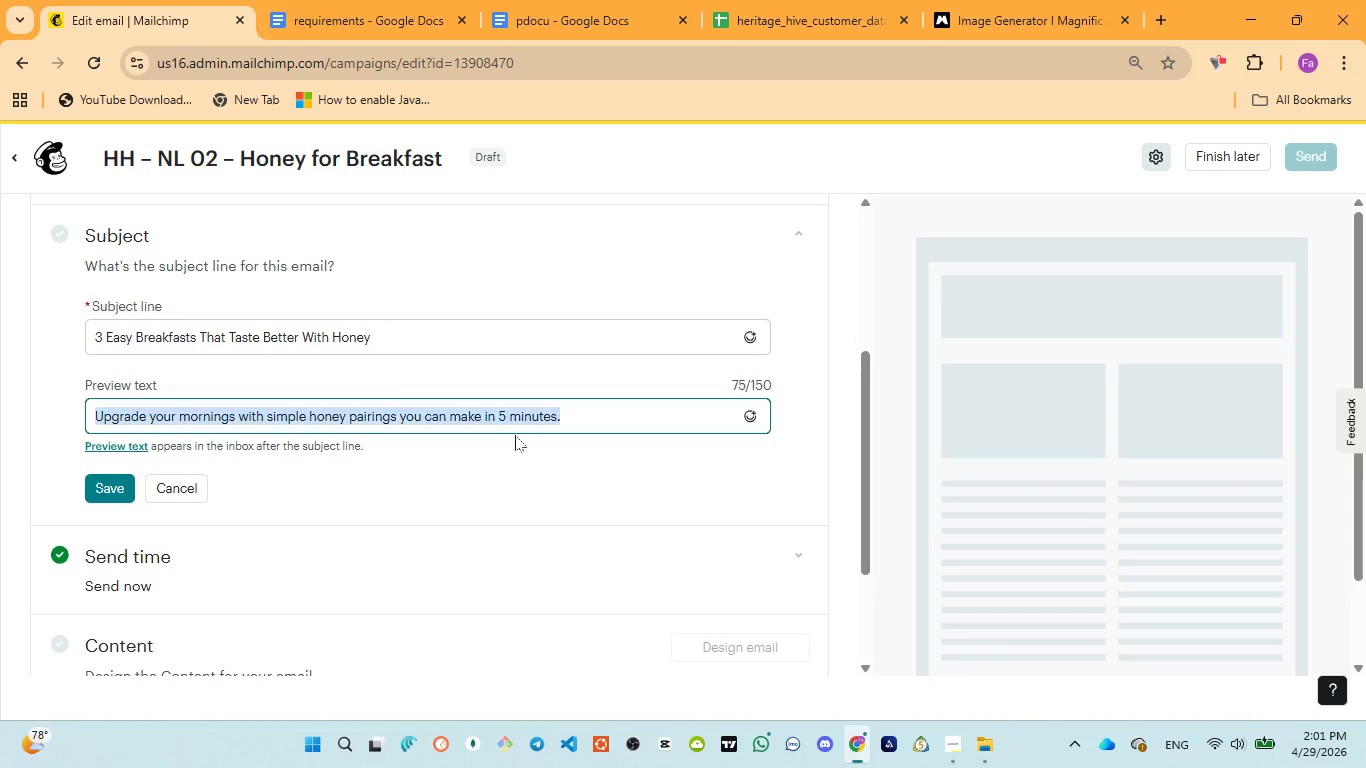 
key(Control+A)
 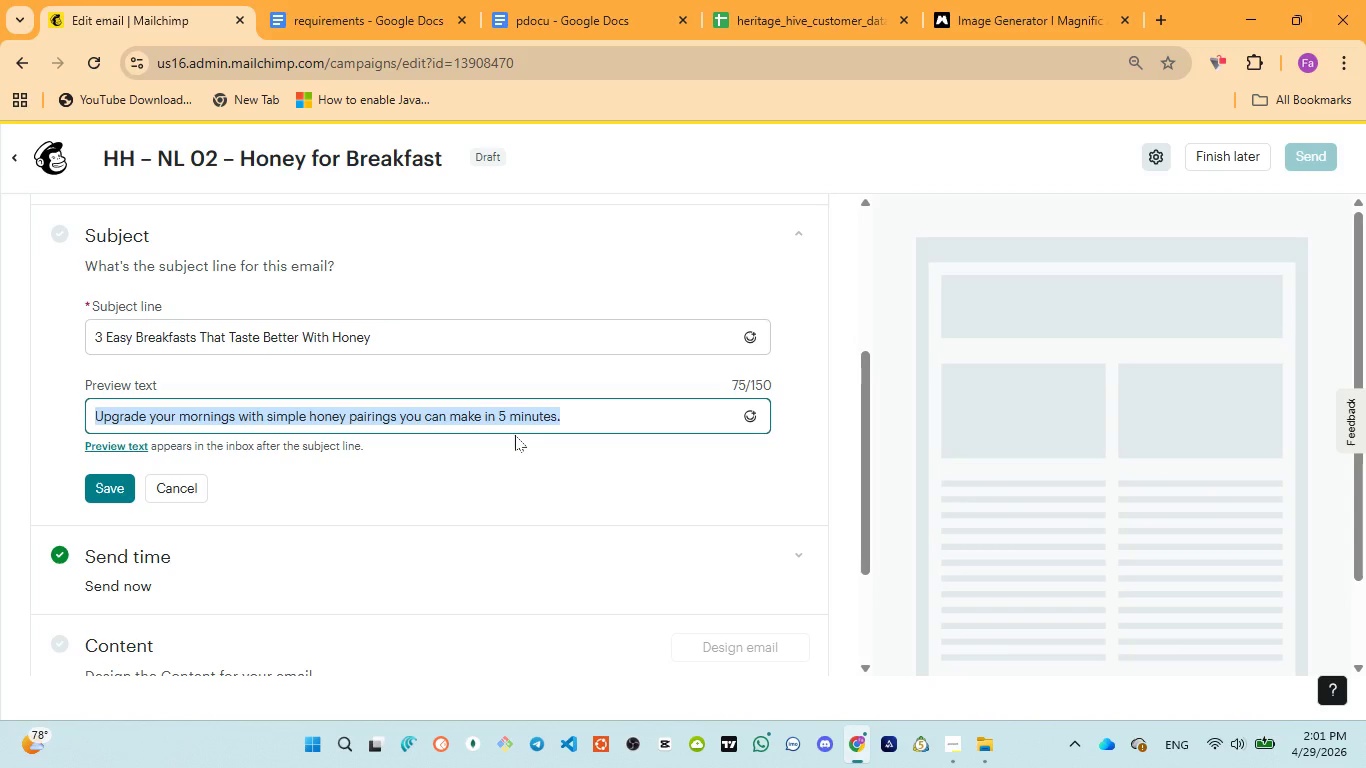 
key(Control+ControlLeft)
 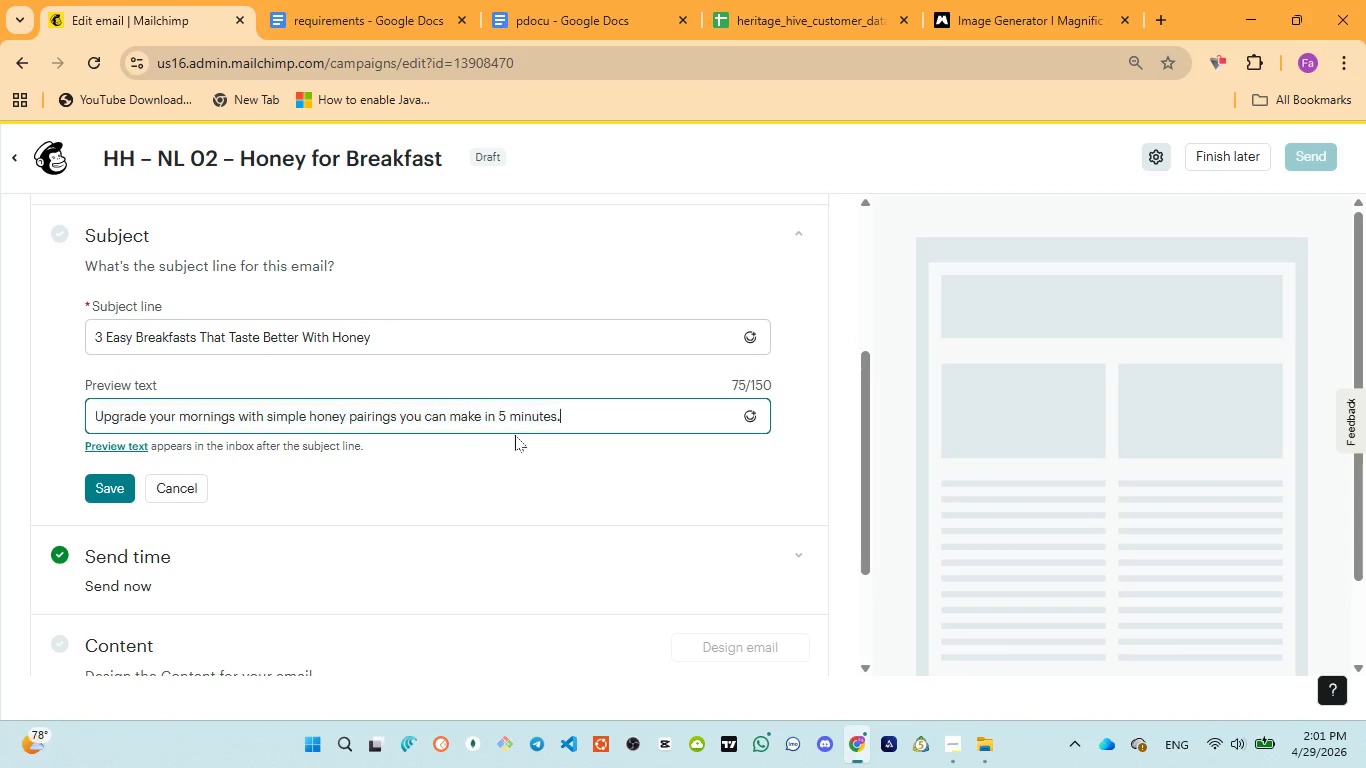 
key(Control+V)
 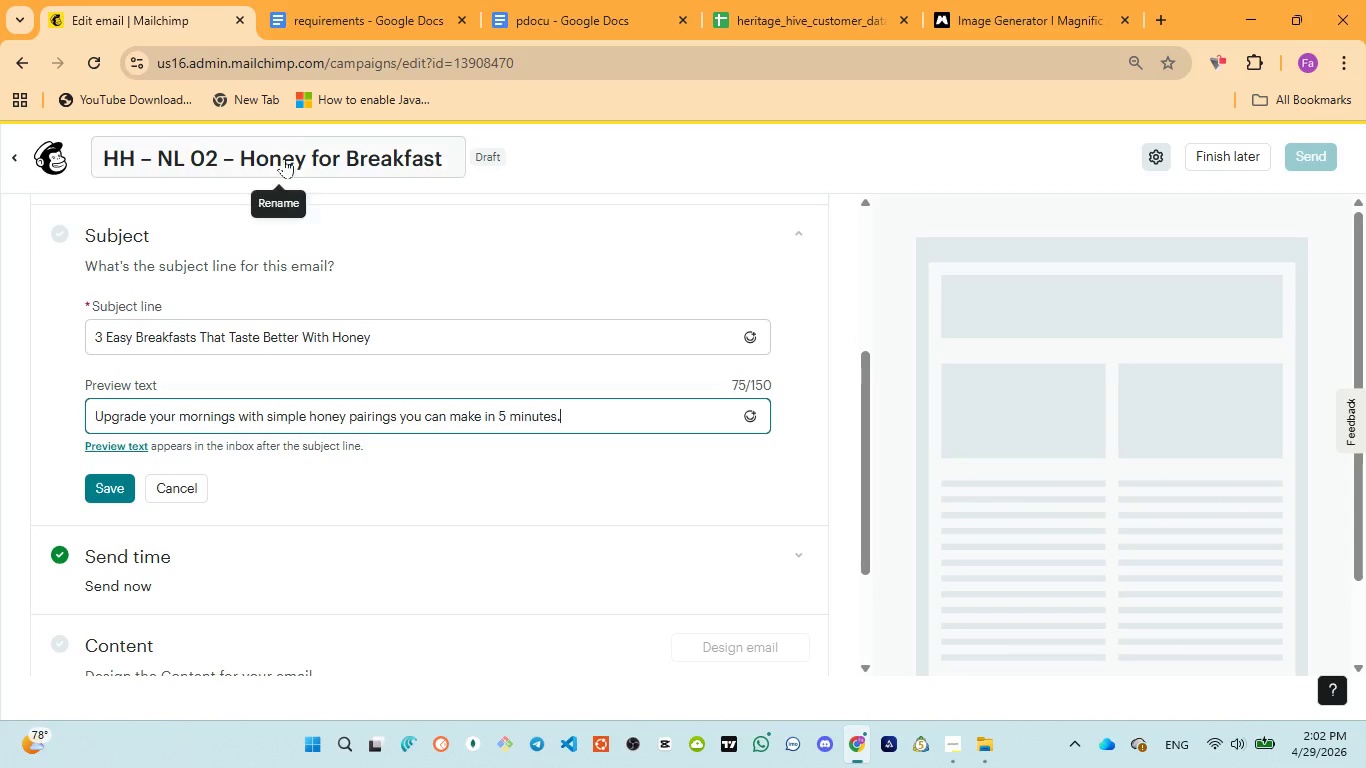 
left_click([551, 13])
 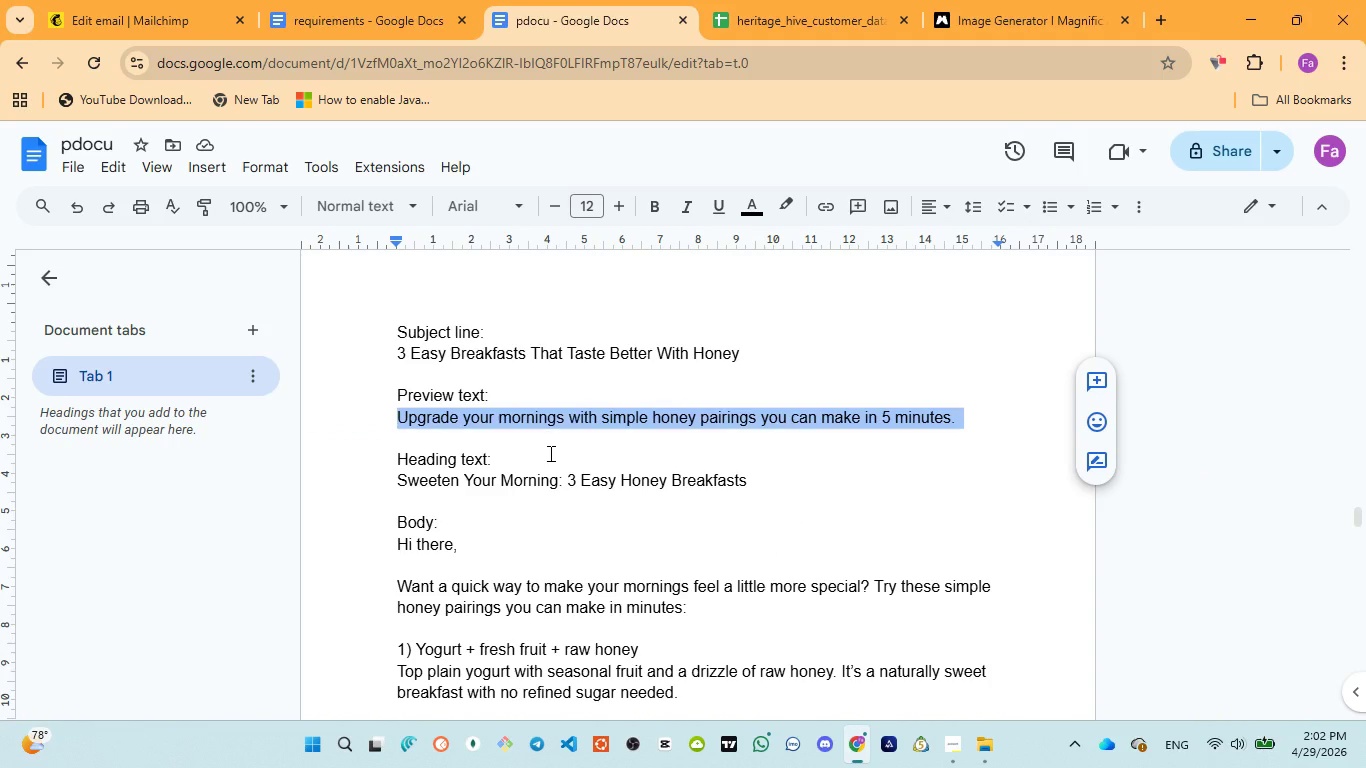 
scroll: coordinate [549, 453], scroll_direction: down, amount: 1.0
 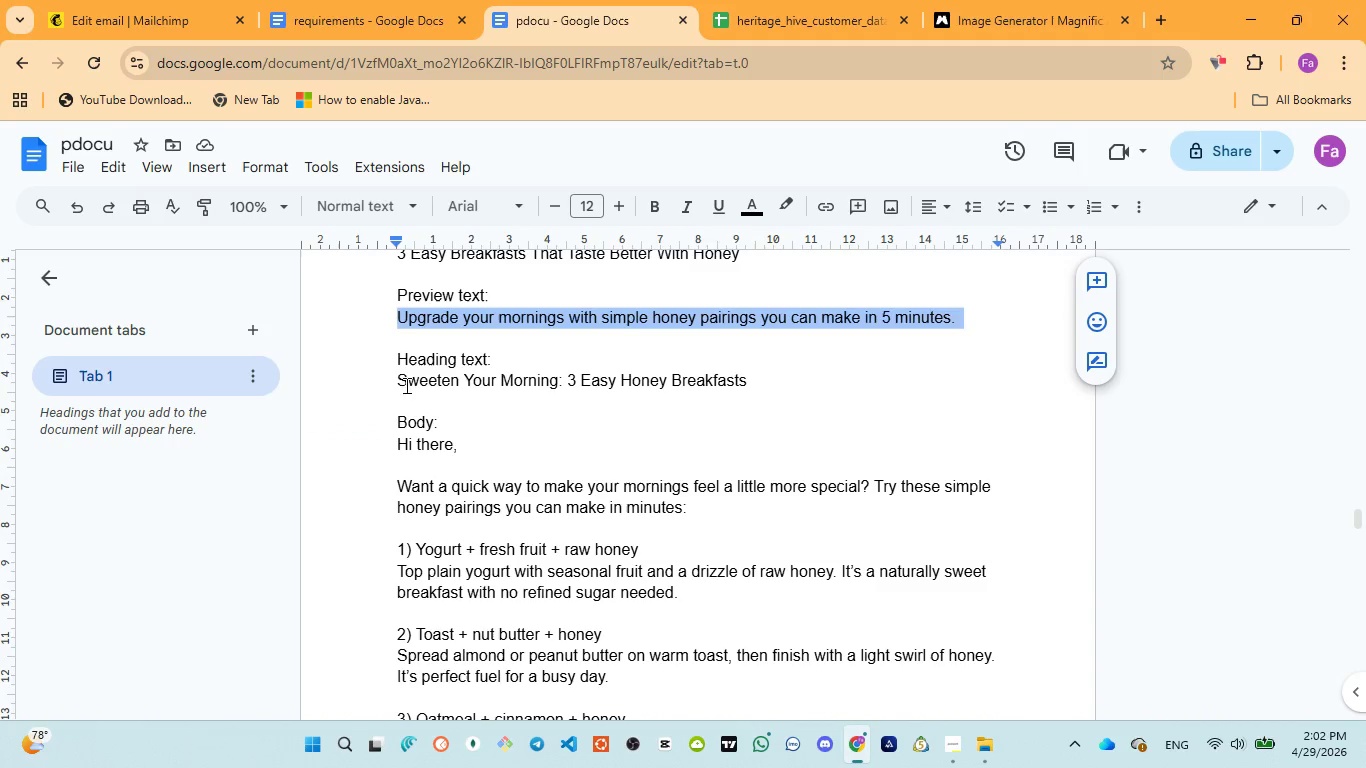 
left_click_drag(start_coordinate=[393, 380], to_coordinate=[748, 387])
 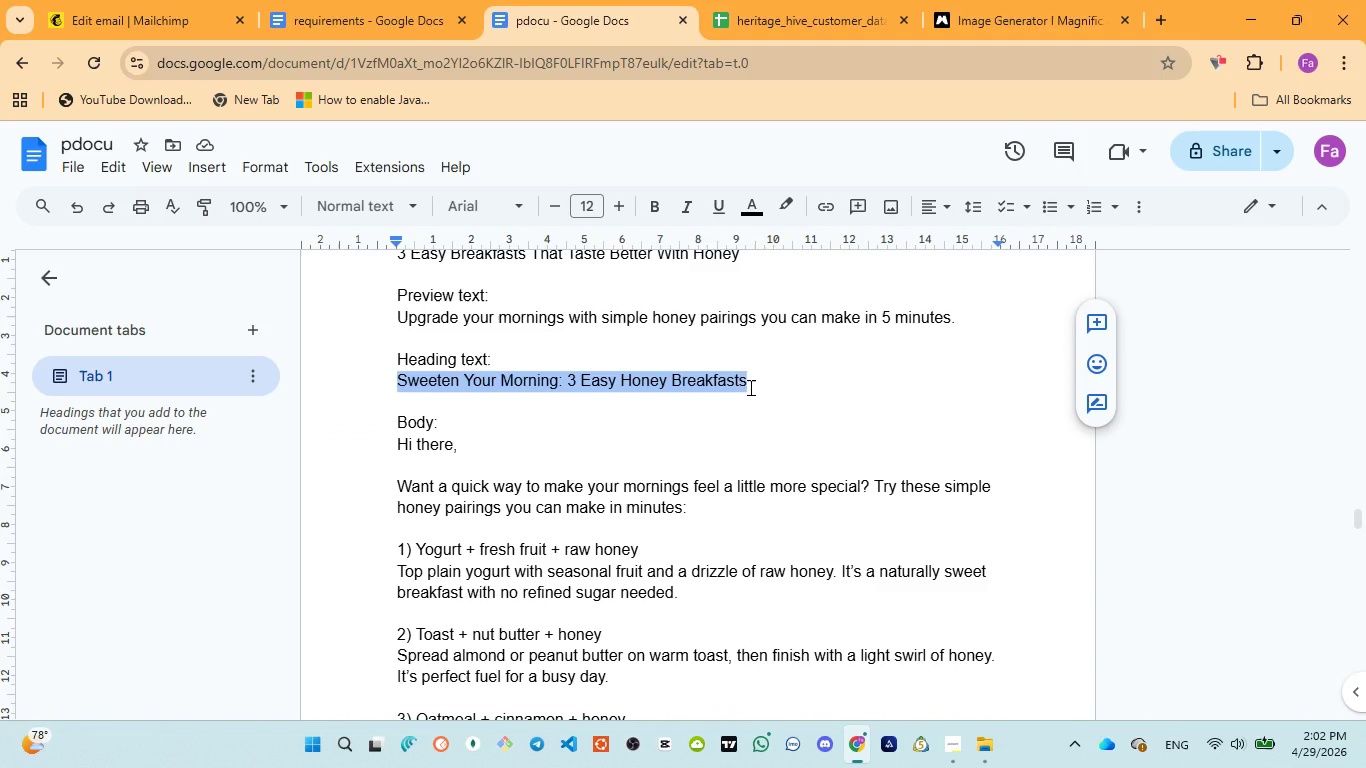 
key(Control+C)
 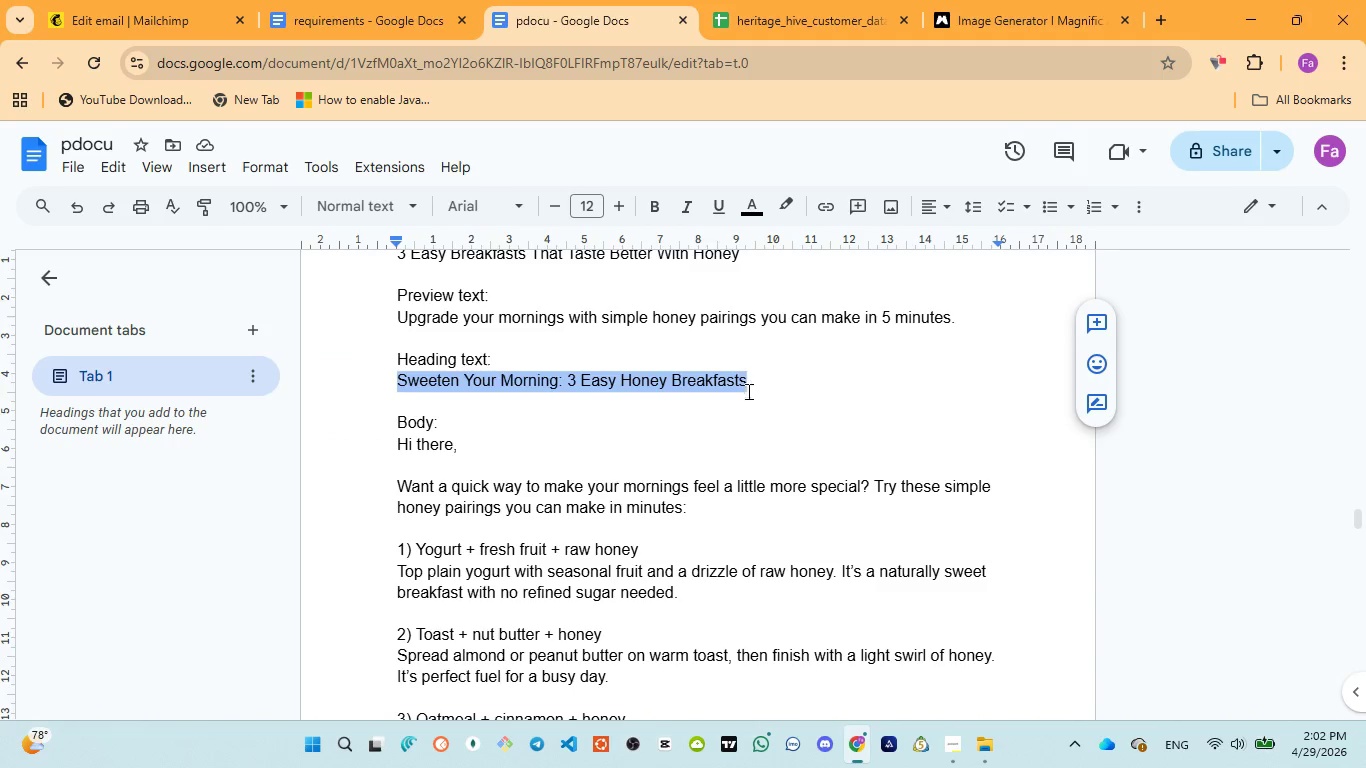 
scroll: coordinate [745, 397], scroll_direction: down, amount: 4.0
 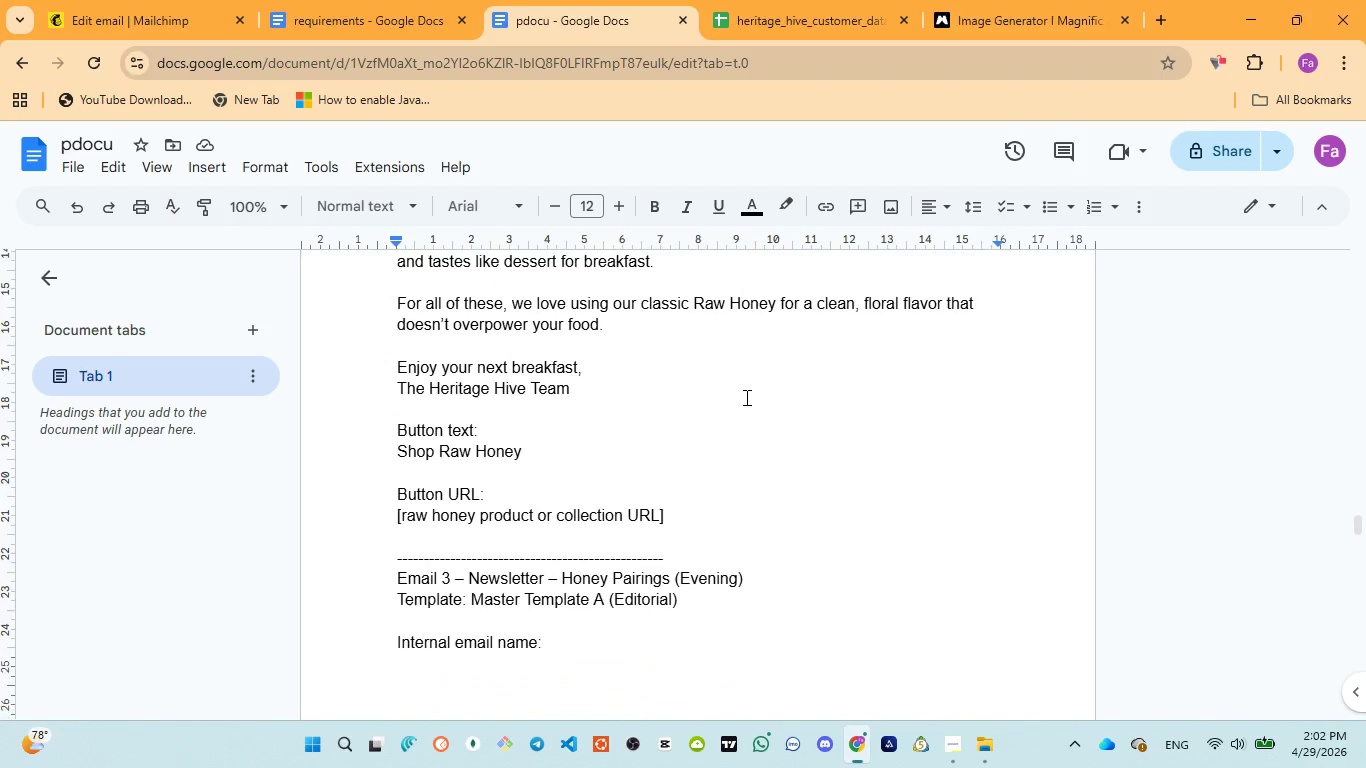 
scroll: coordinate [745, 397], scroll_direction: up, amount: 5.0
 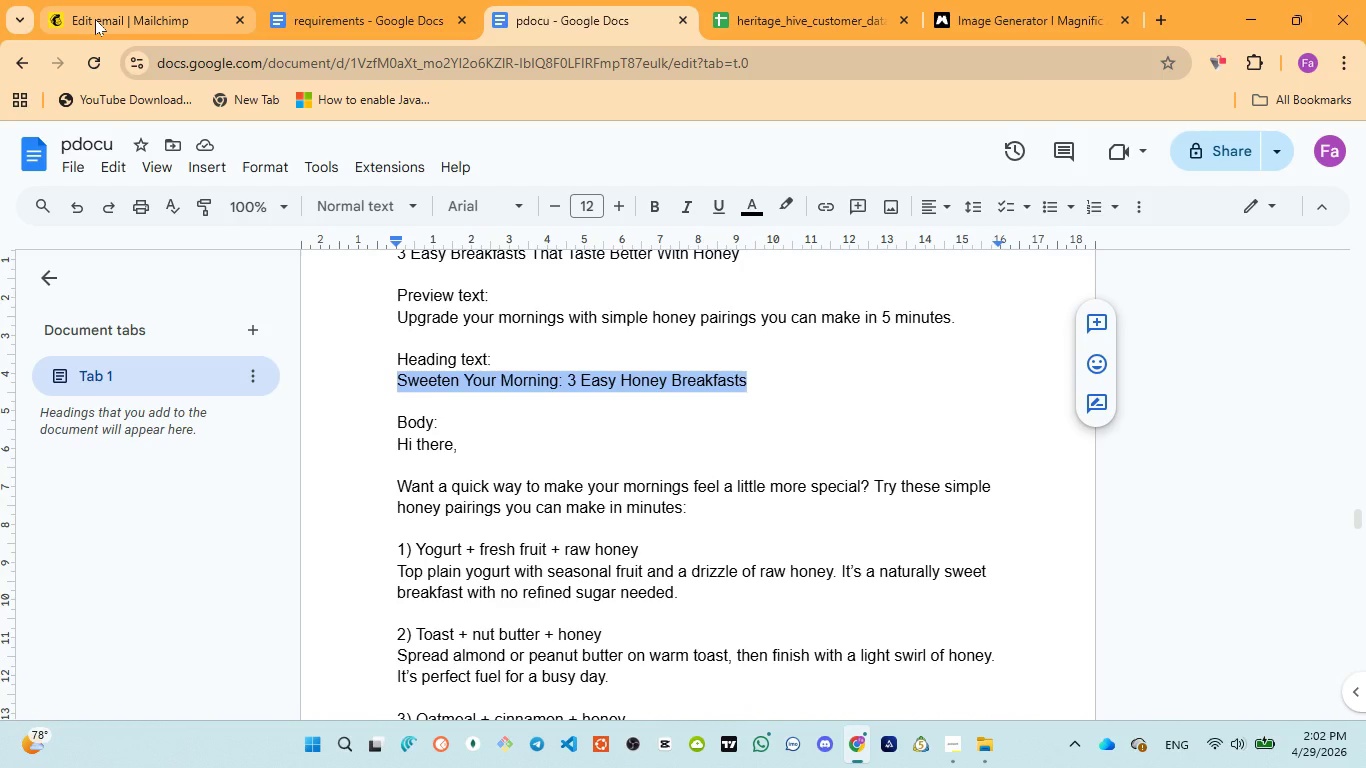 
left_click([95, 19])
 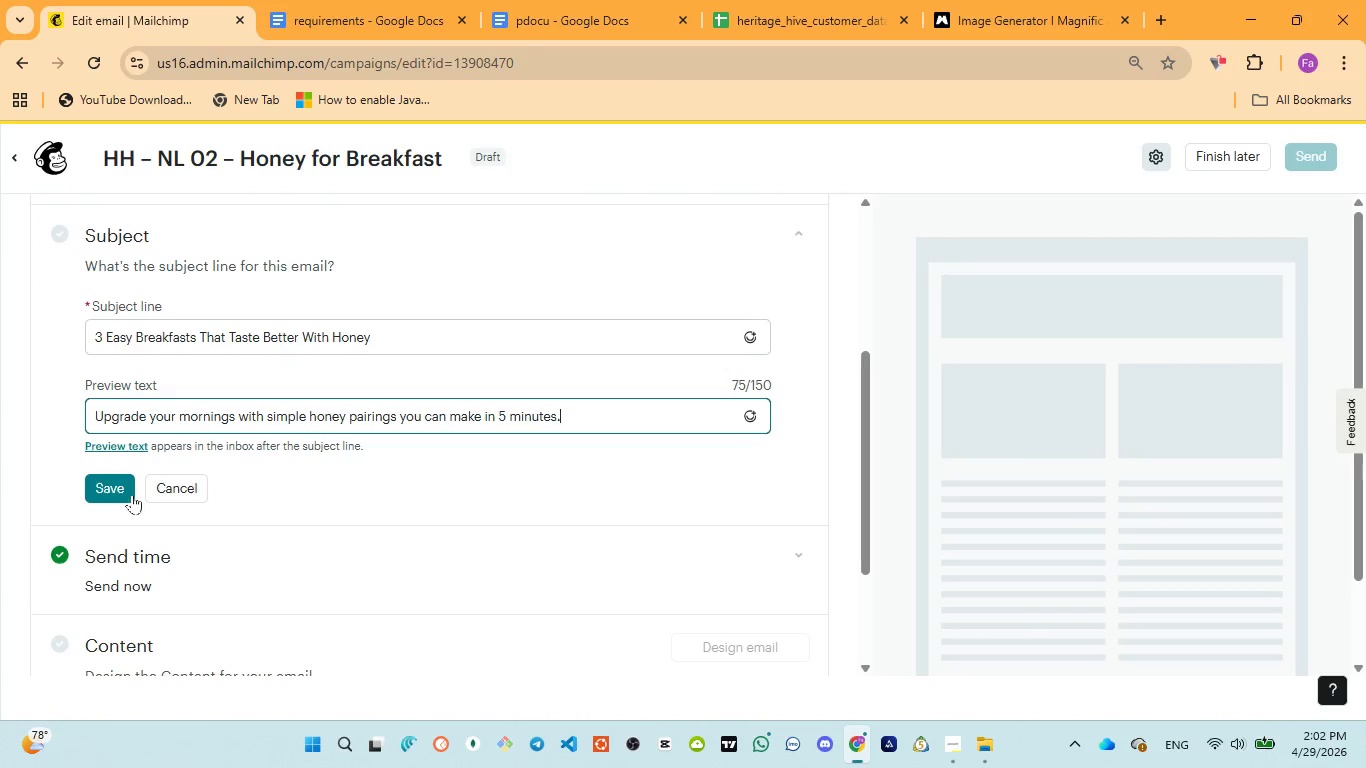 
left_click([123, 489])
 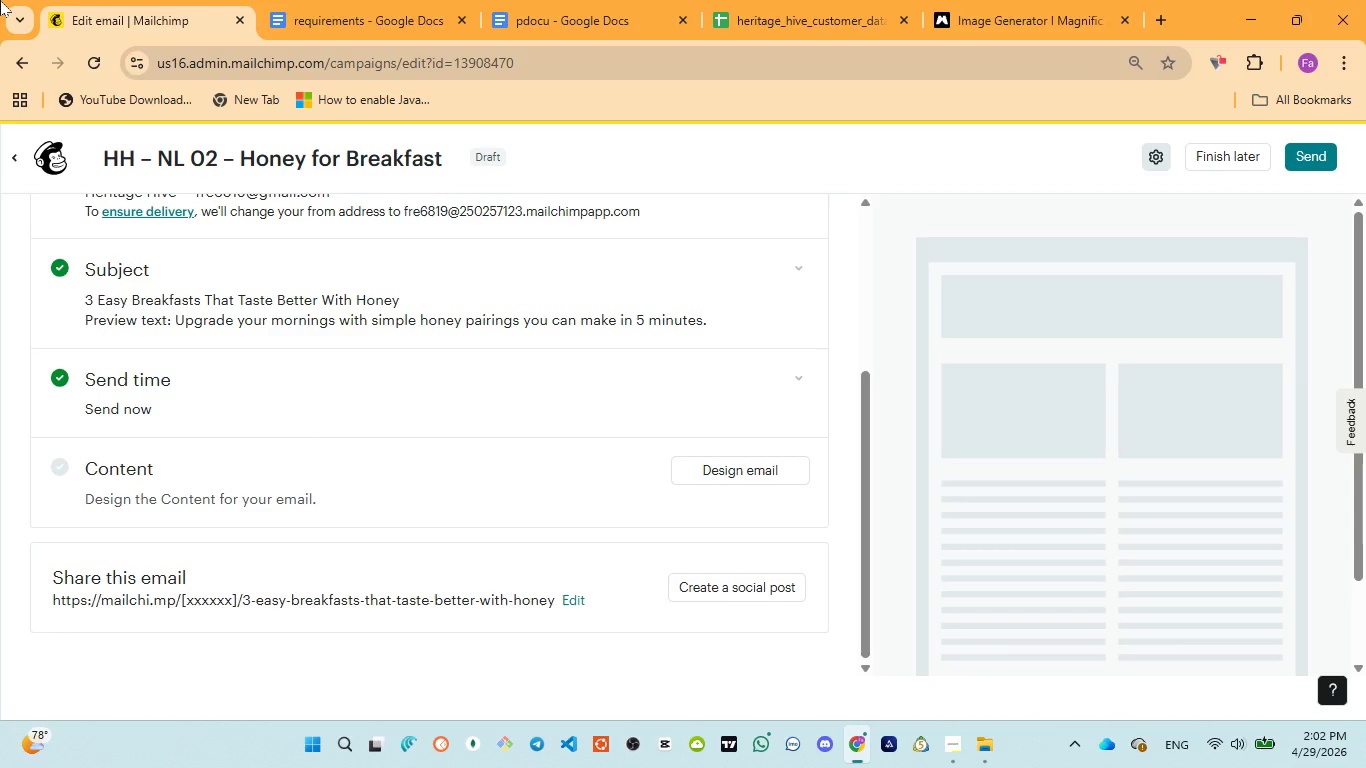 
wait(19.25)
 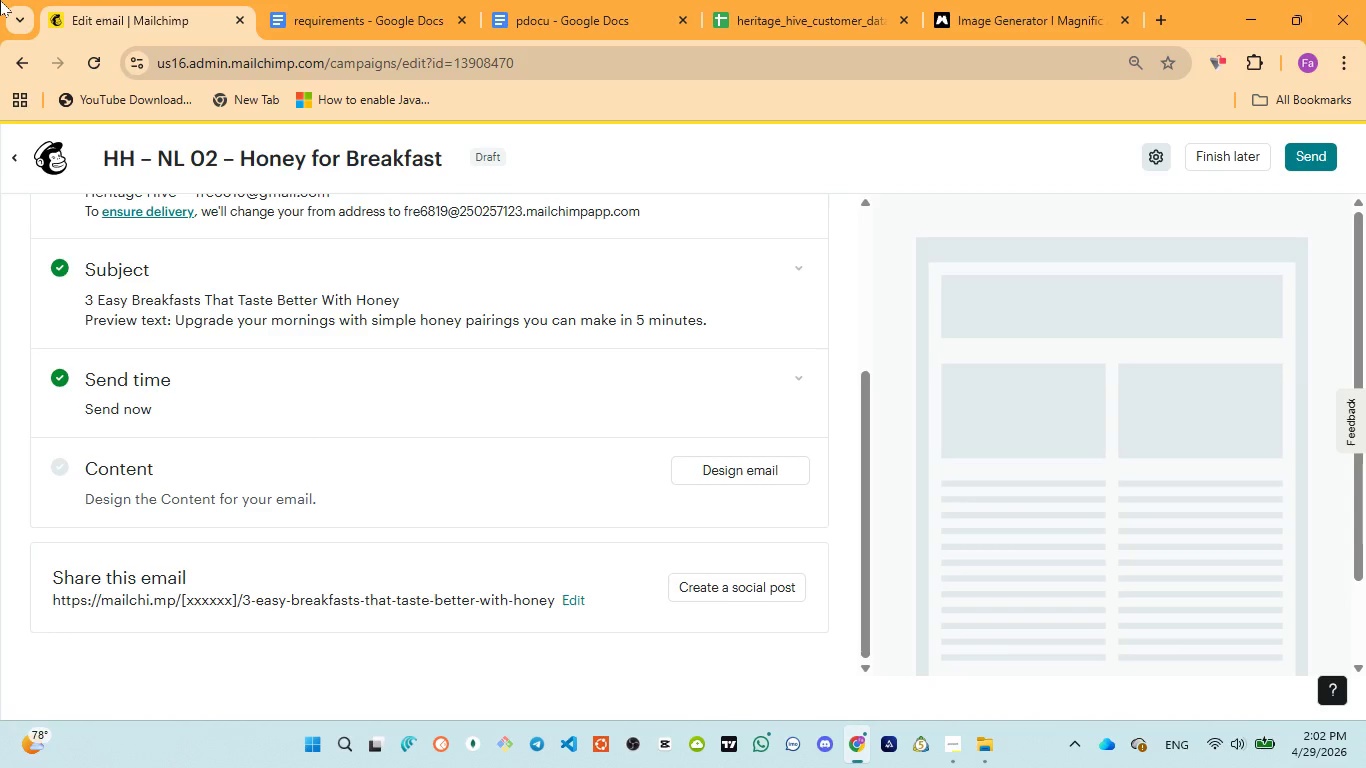 
left_click([773, 470])
 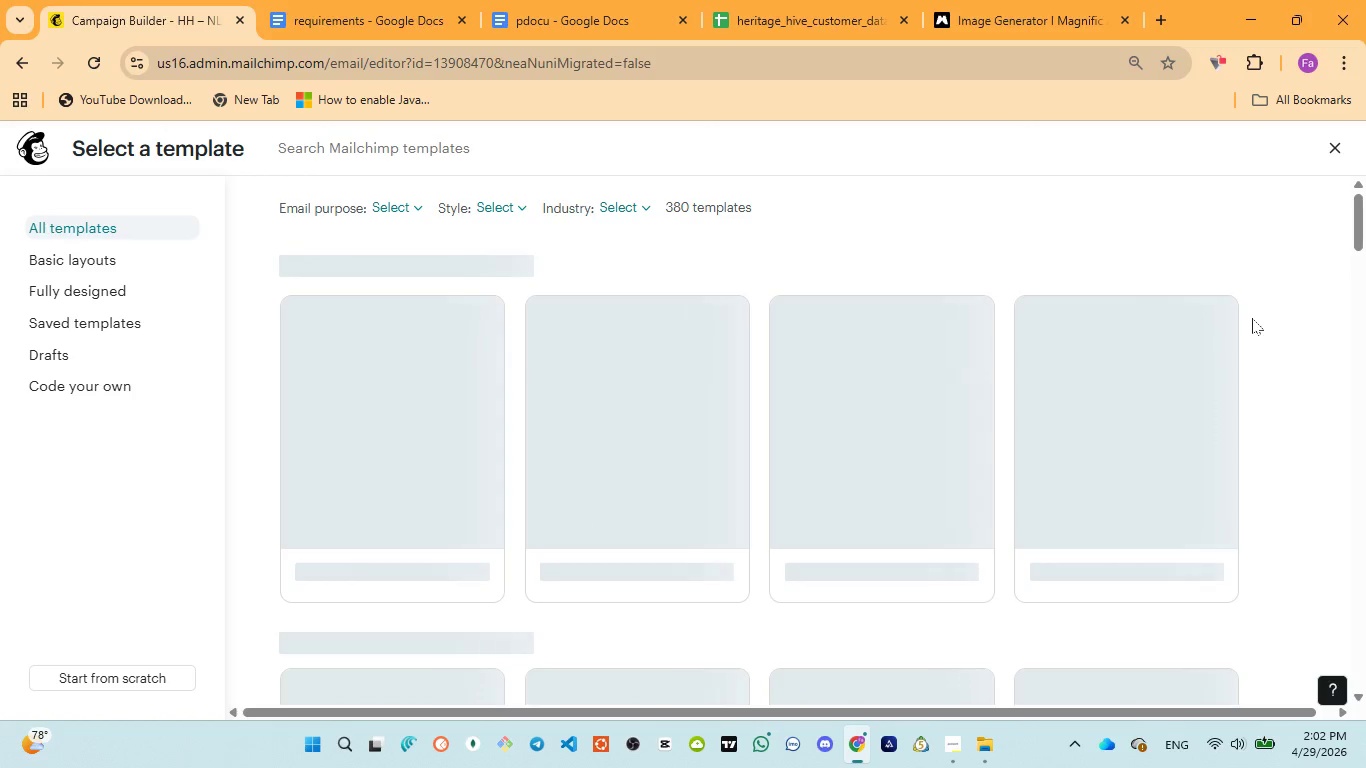 
wait(15.08)
 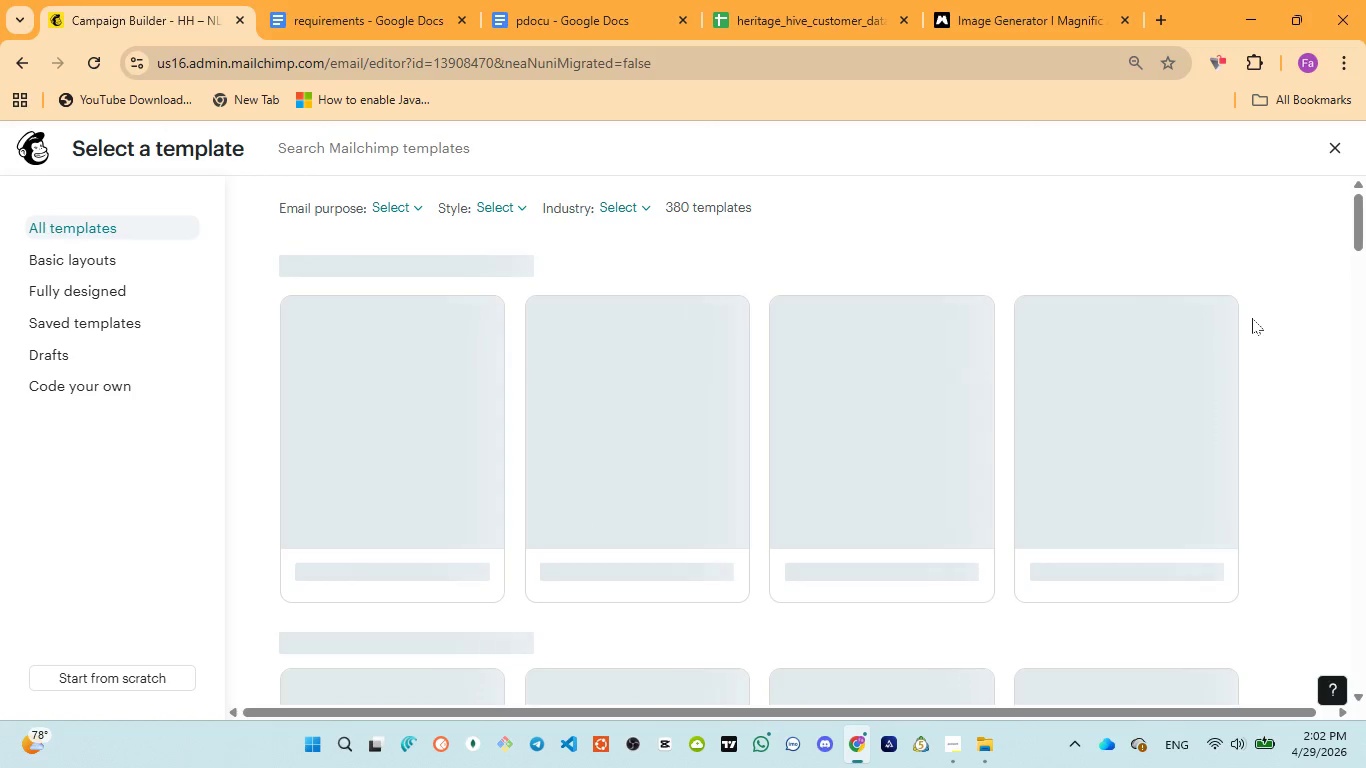 
scroll: coordinate [983, 423], scroll_direction: down, amount: 1.0
 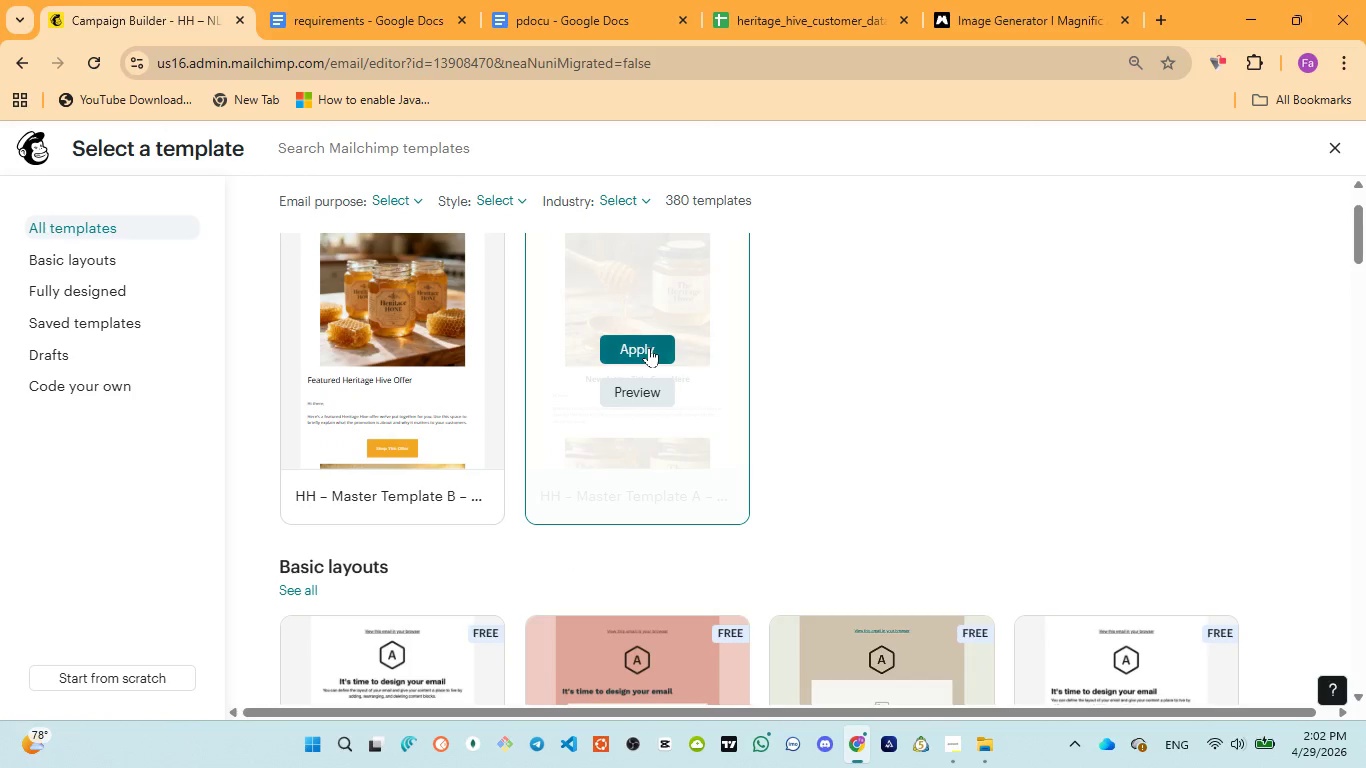 
left_click([650, 346])
 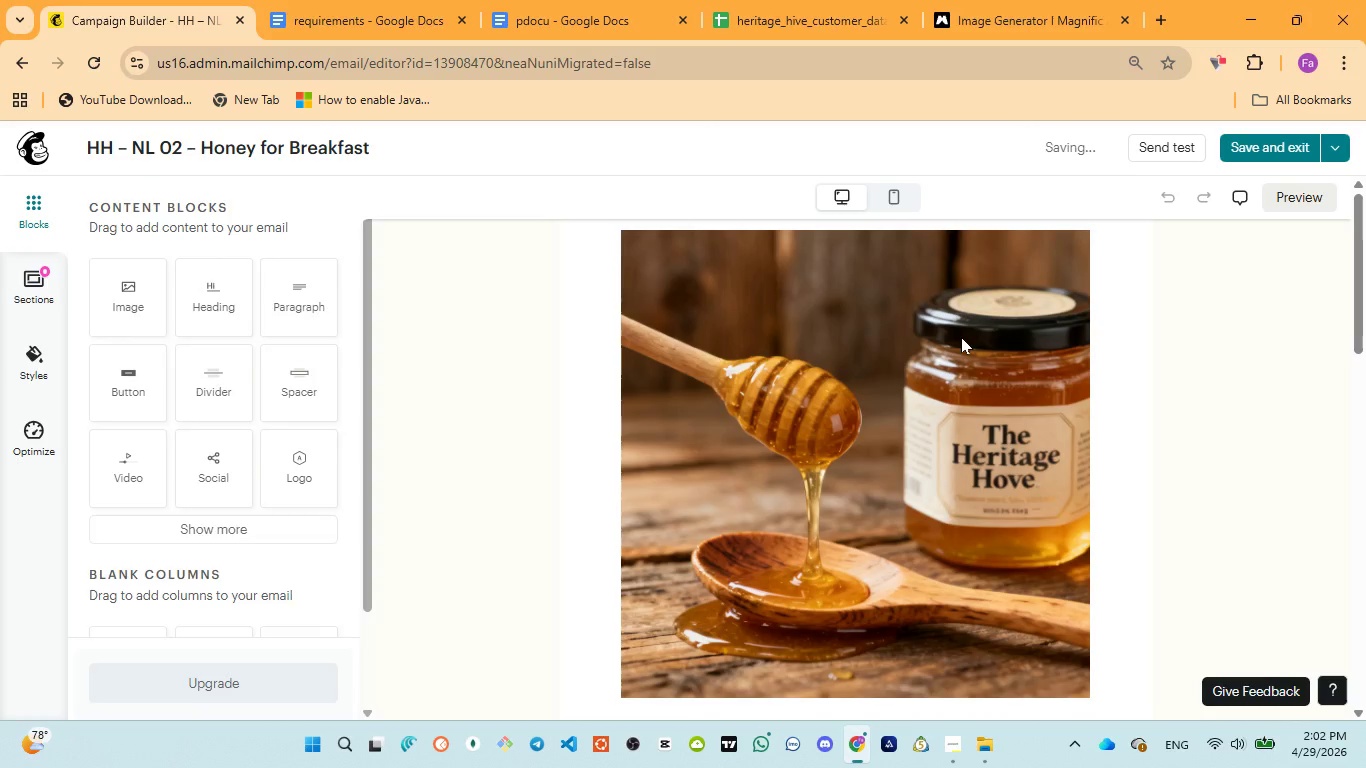 
scroll: coordinate [988, 345], scroll_direction: down, amount: 3.0
 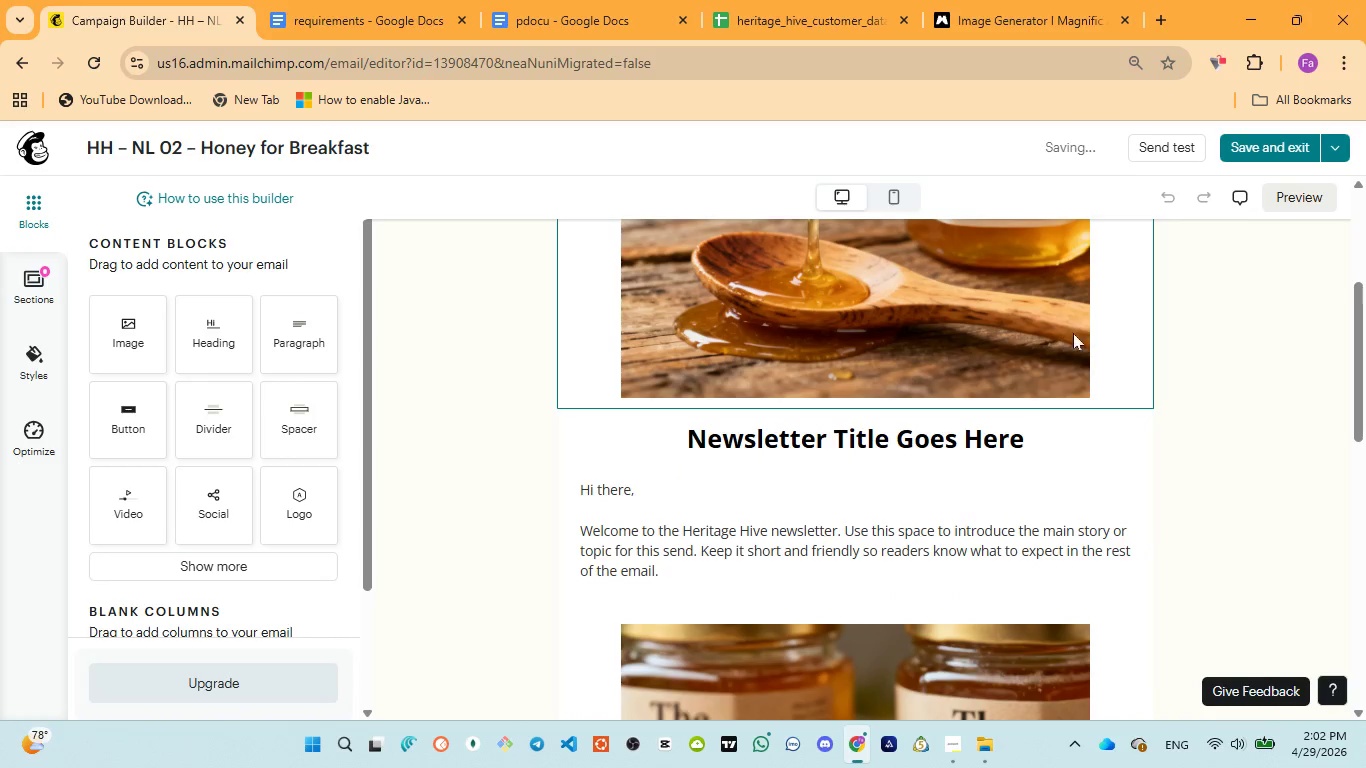 
left_click([1077, 331])
 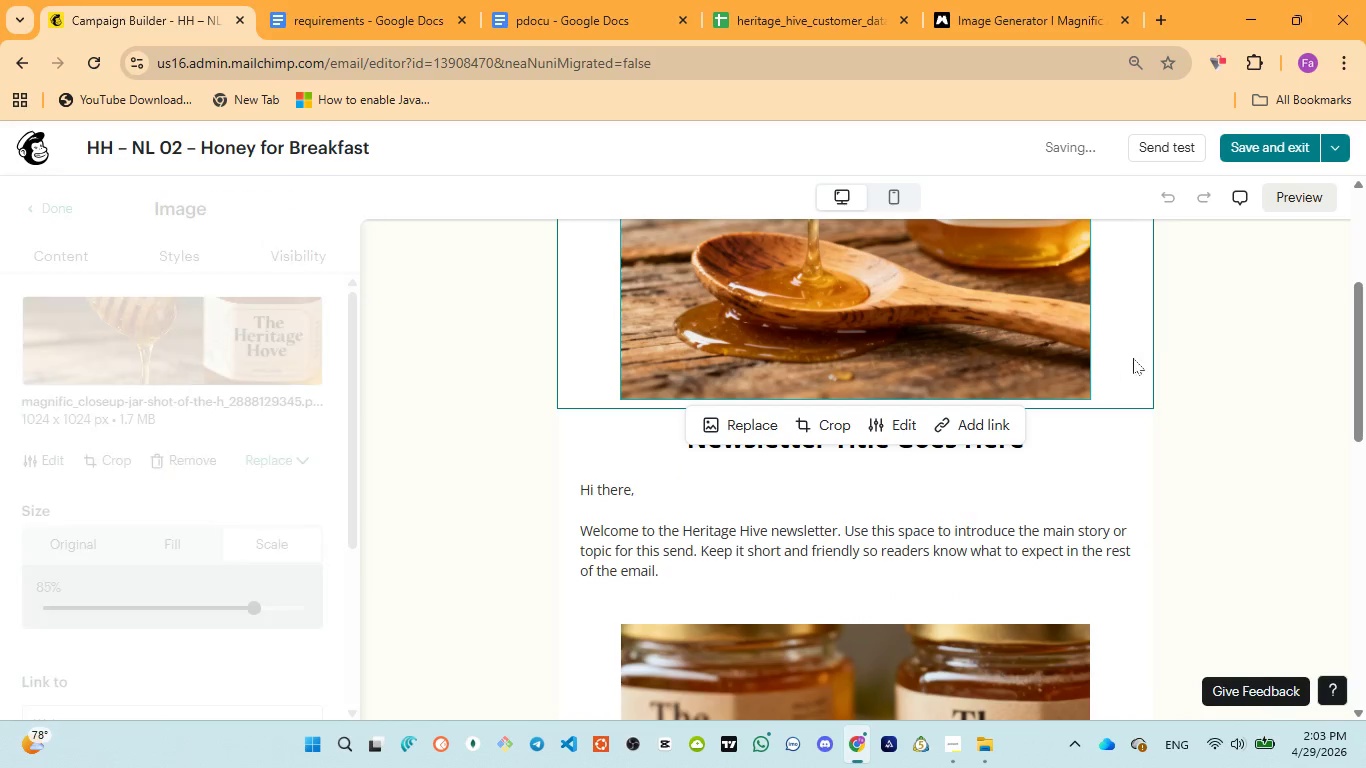 
scroll: coordinate [1175, 337], scroll_direction: up, amount: 6.0
 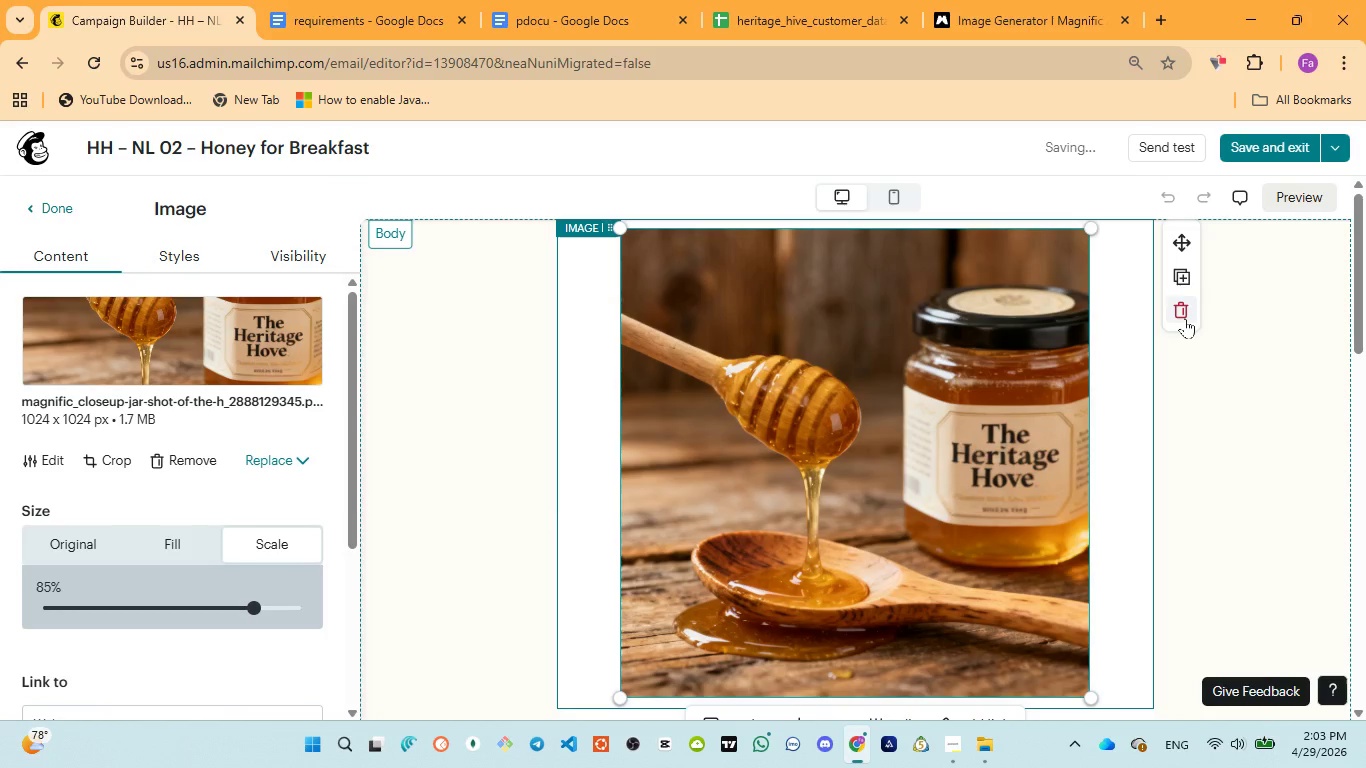 
left_click([1185, 317])
 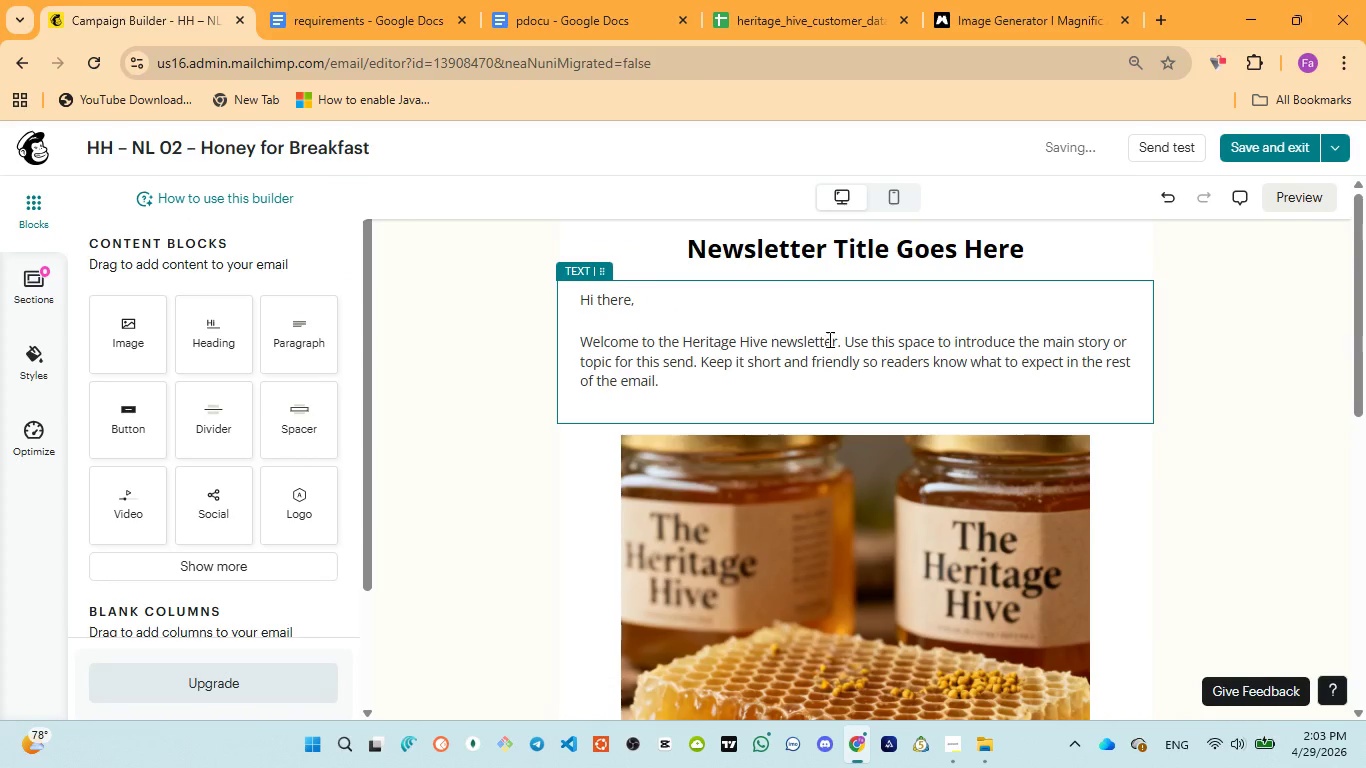 
scroll: coordinate [1045, 358], scroll_direction: down, amount: 5.0
 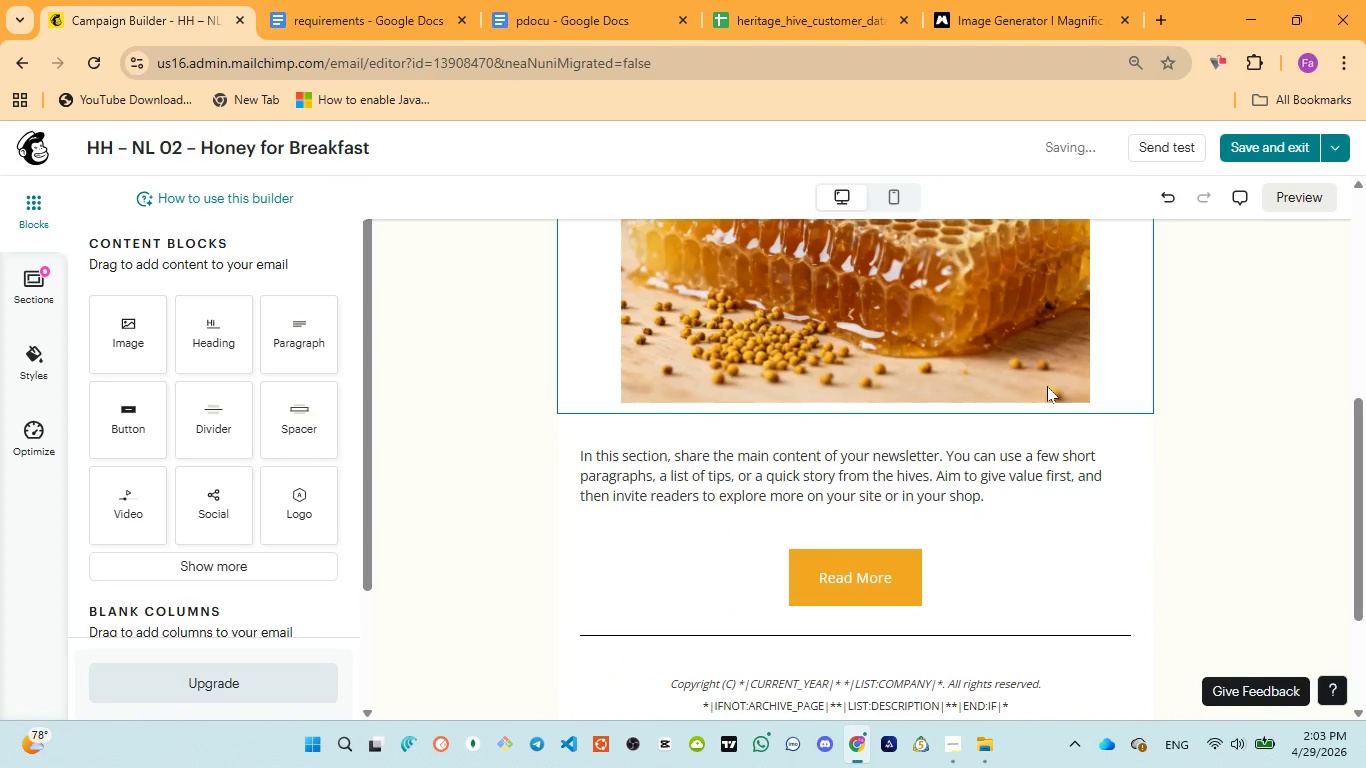 
scroll: coordinate [1047, 387], scroll_direction: up, amount: 9.0
 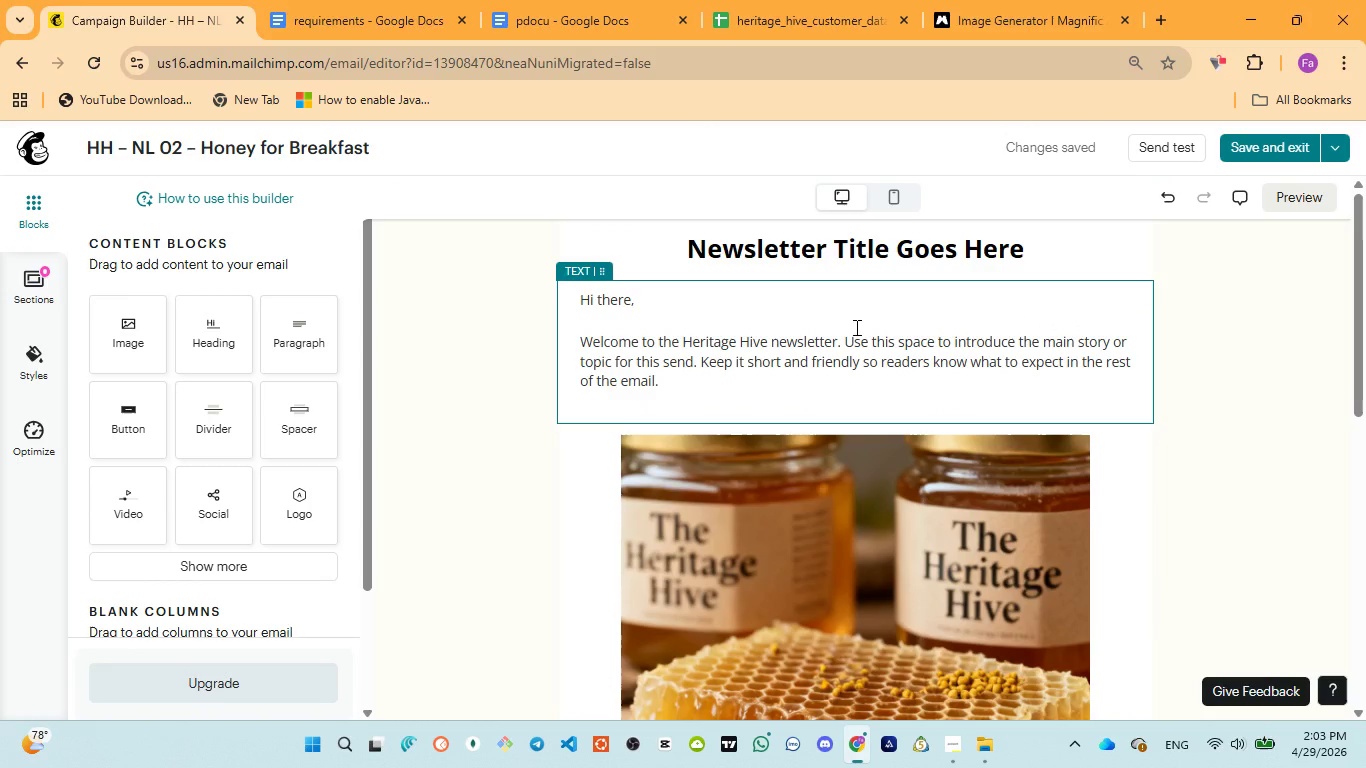 
wait(5.29)
 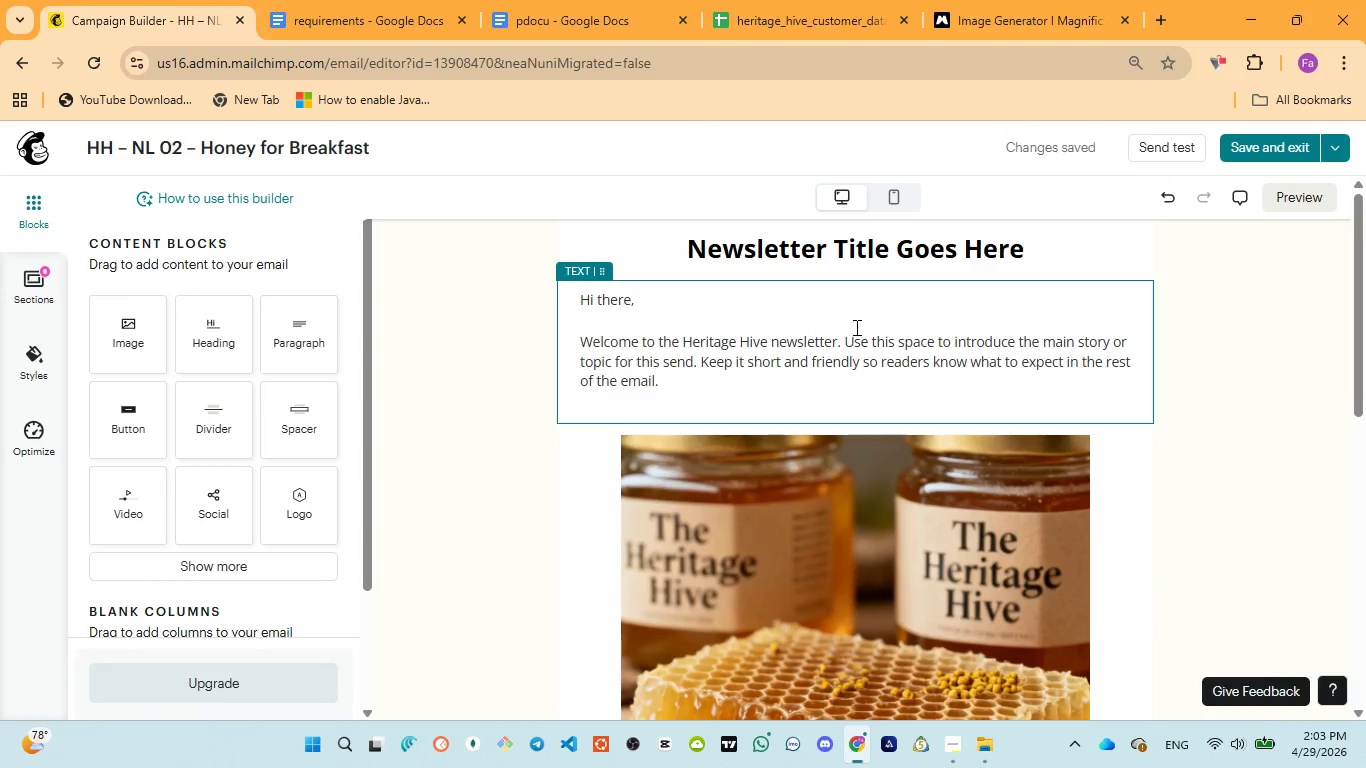 
left_click([855, 327])
 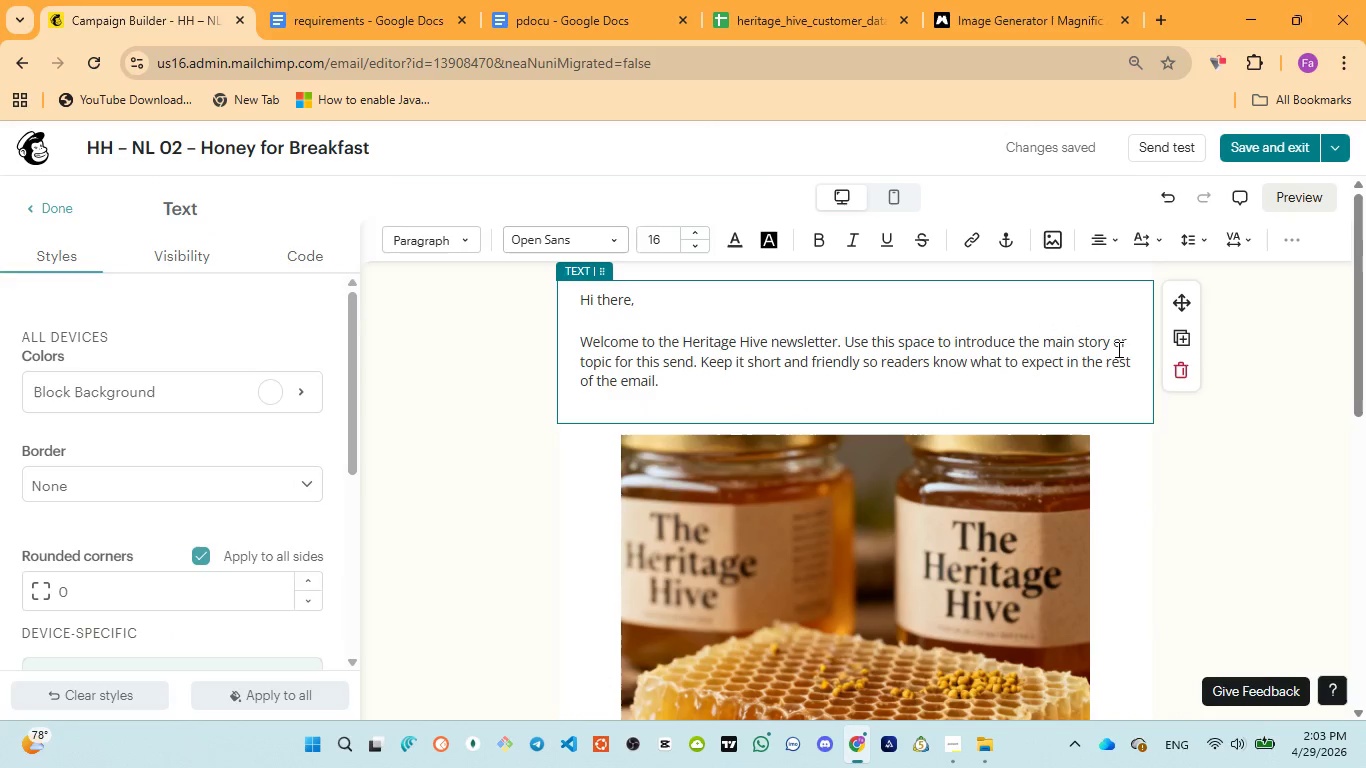 
left_click([1171, 369])
 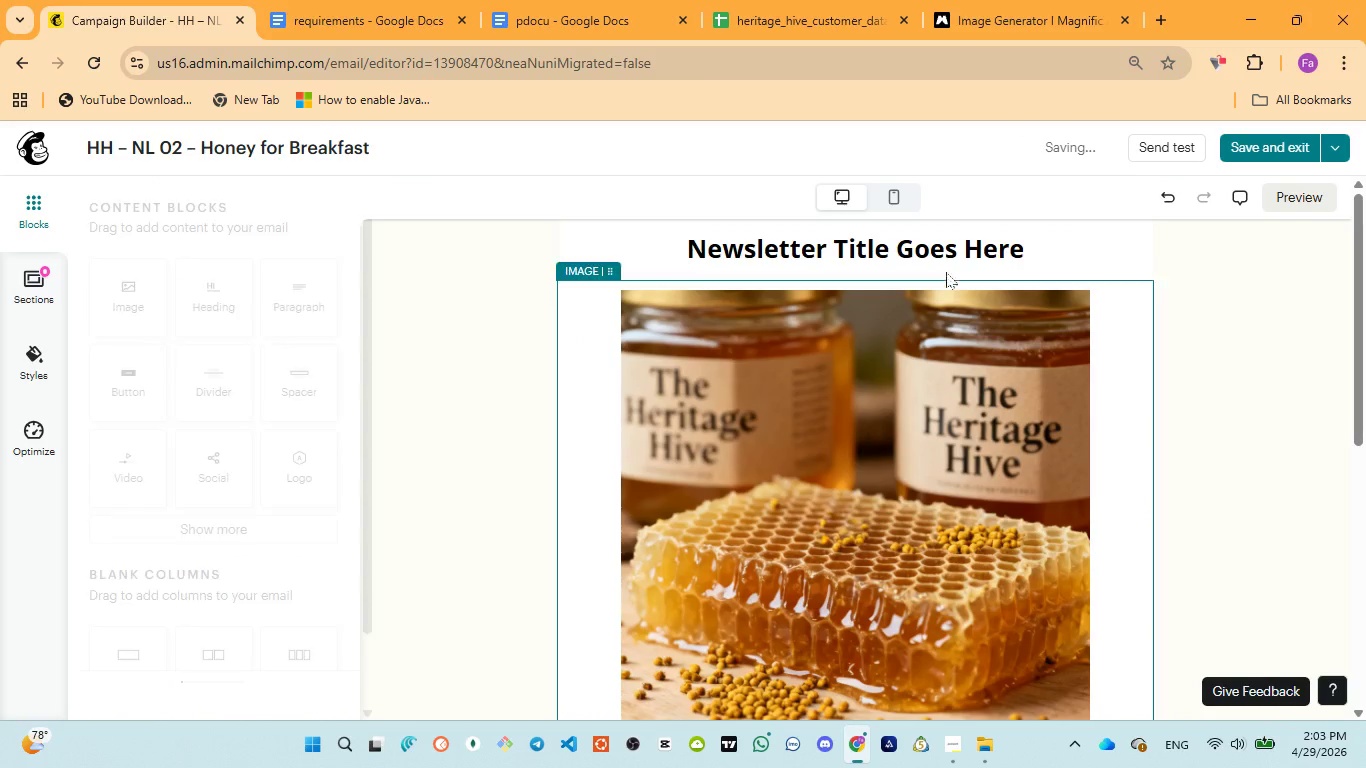 
left_click([945, 263])
 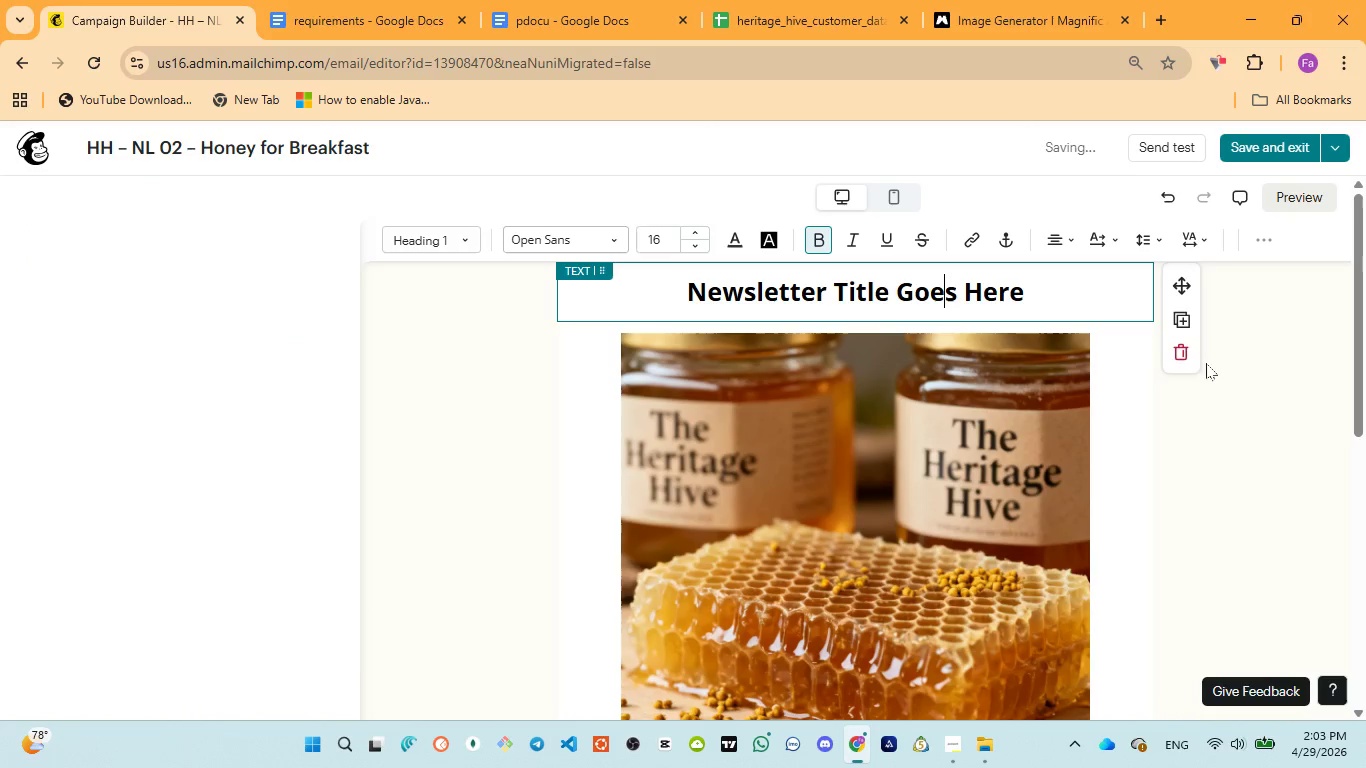 
left_click([1177, 356])
 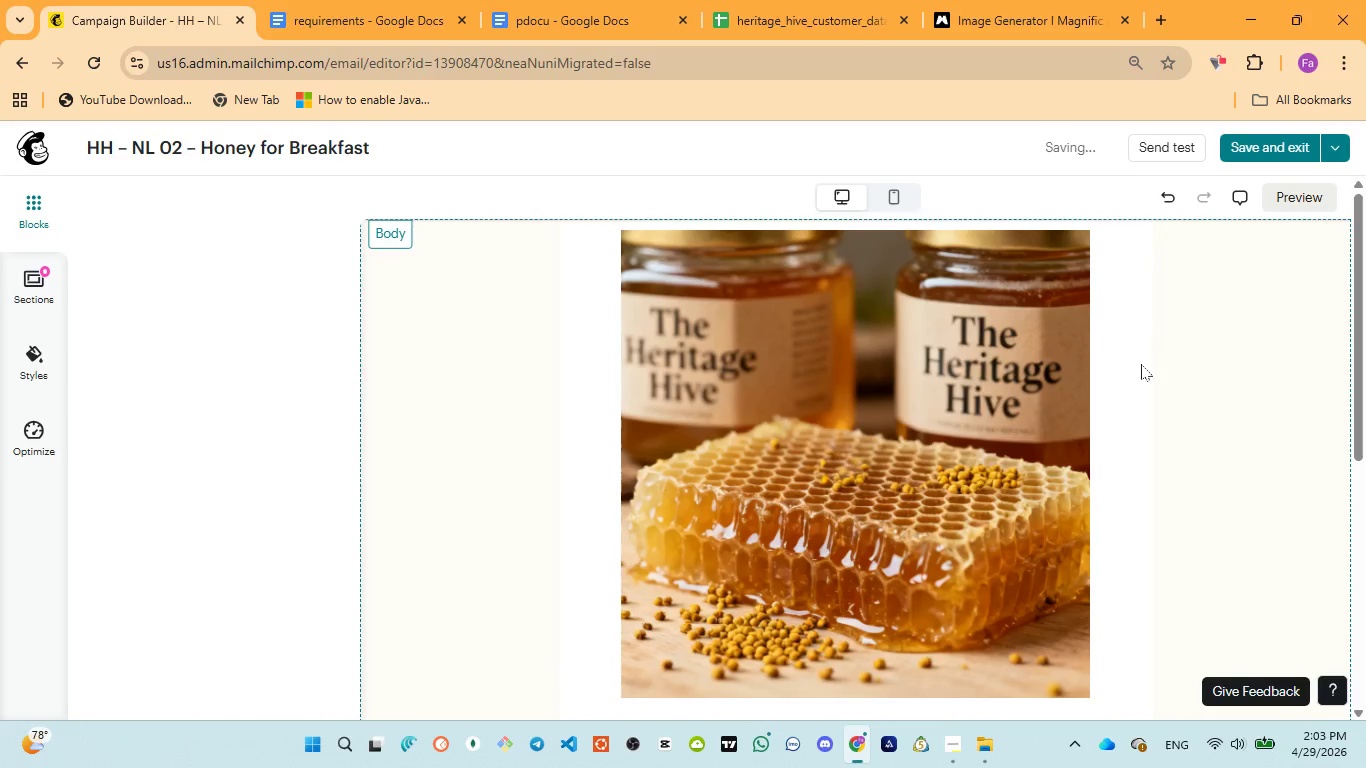 
scroll: coordinate [1122, 392], scroll_direction: down, amount: 5.0
 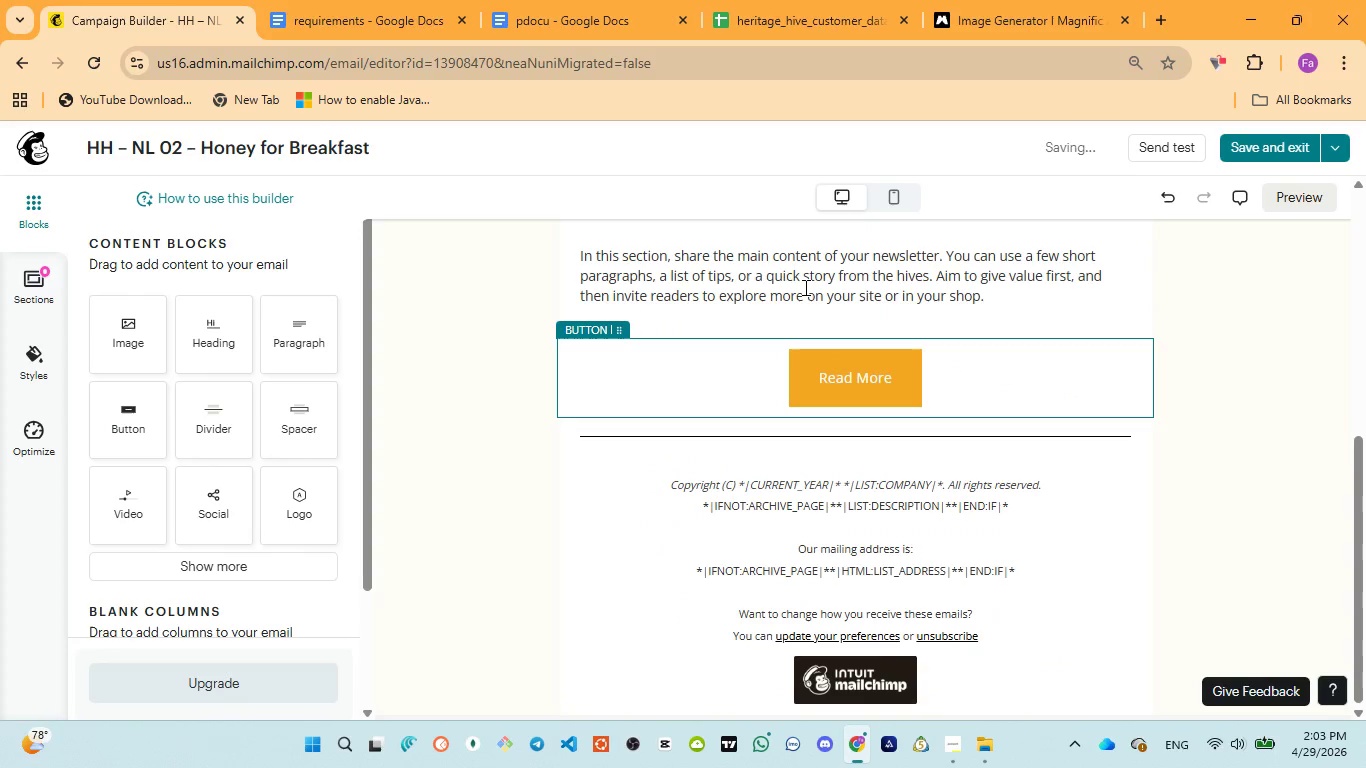 
left_click([795, 272])
 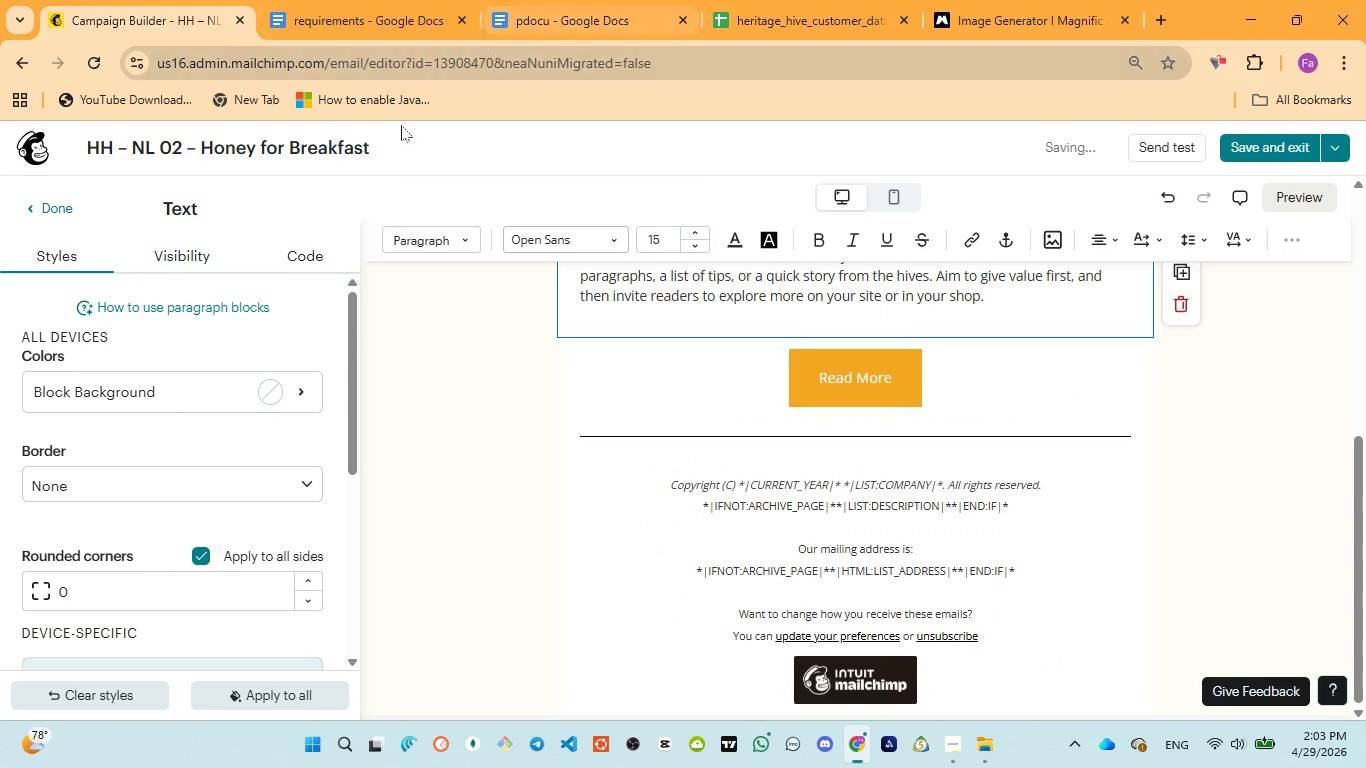 
wait(5.56)
 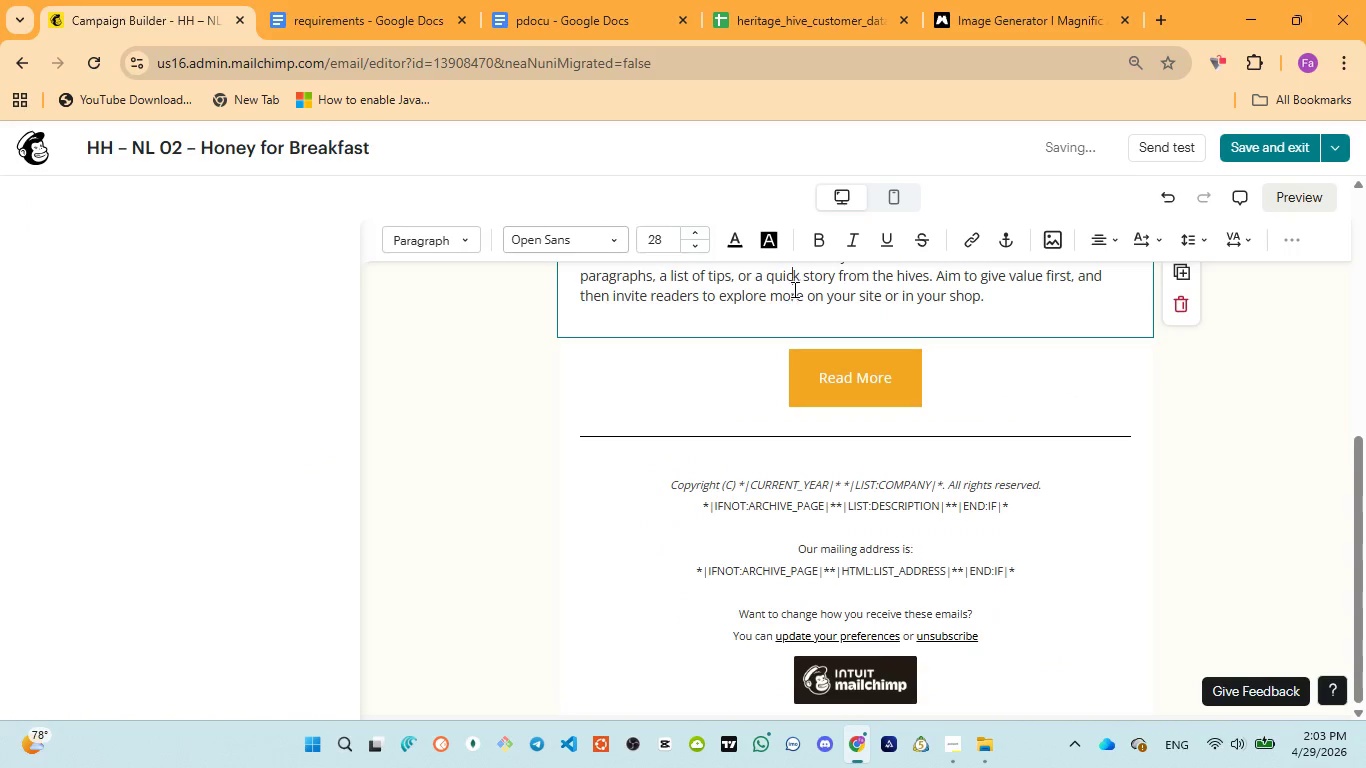 
left_click([54, 194])
 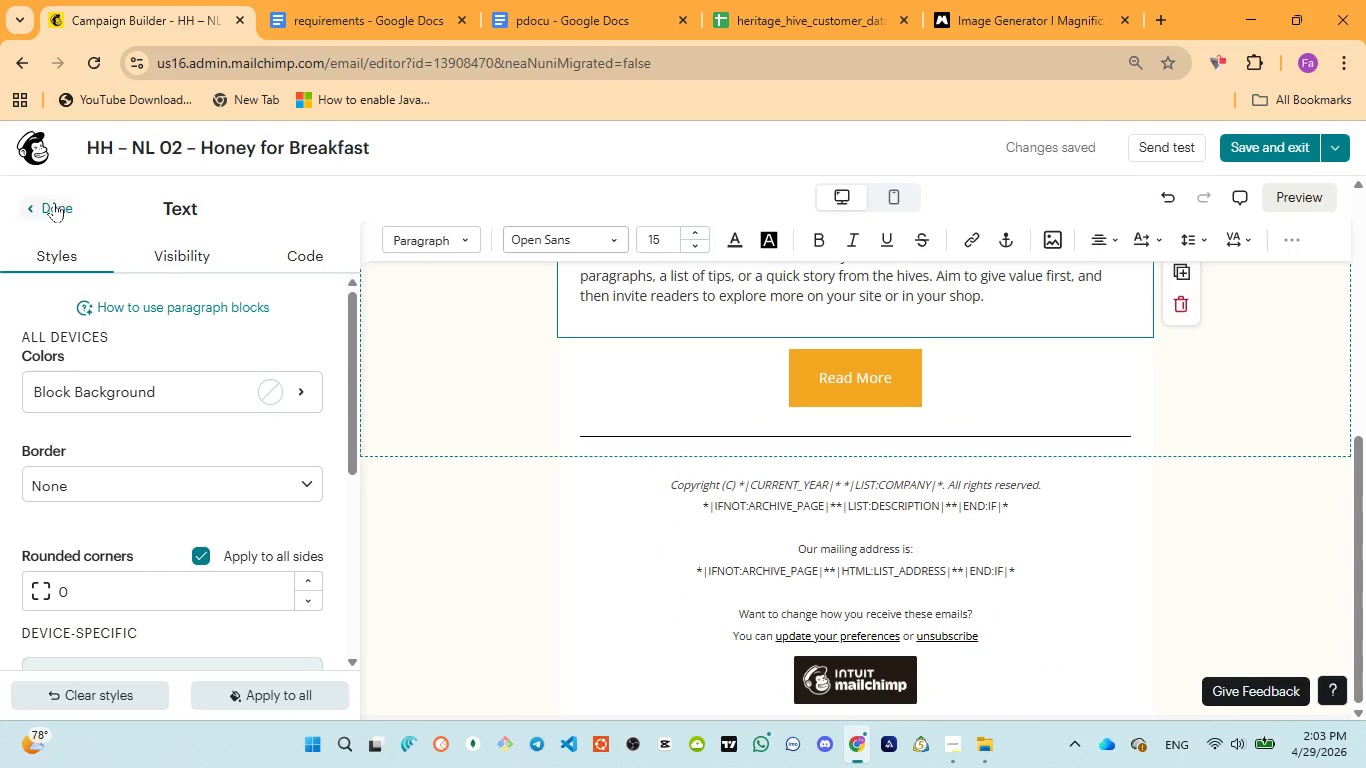 
left_click([56, 205])
 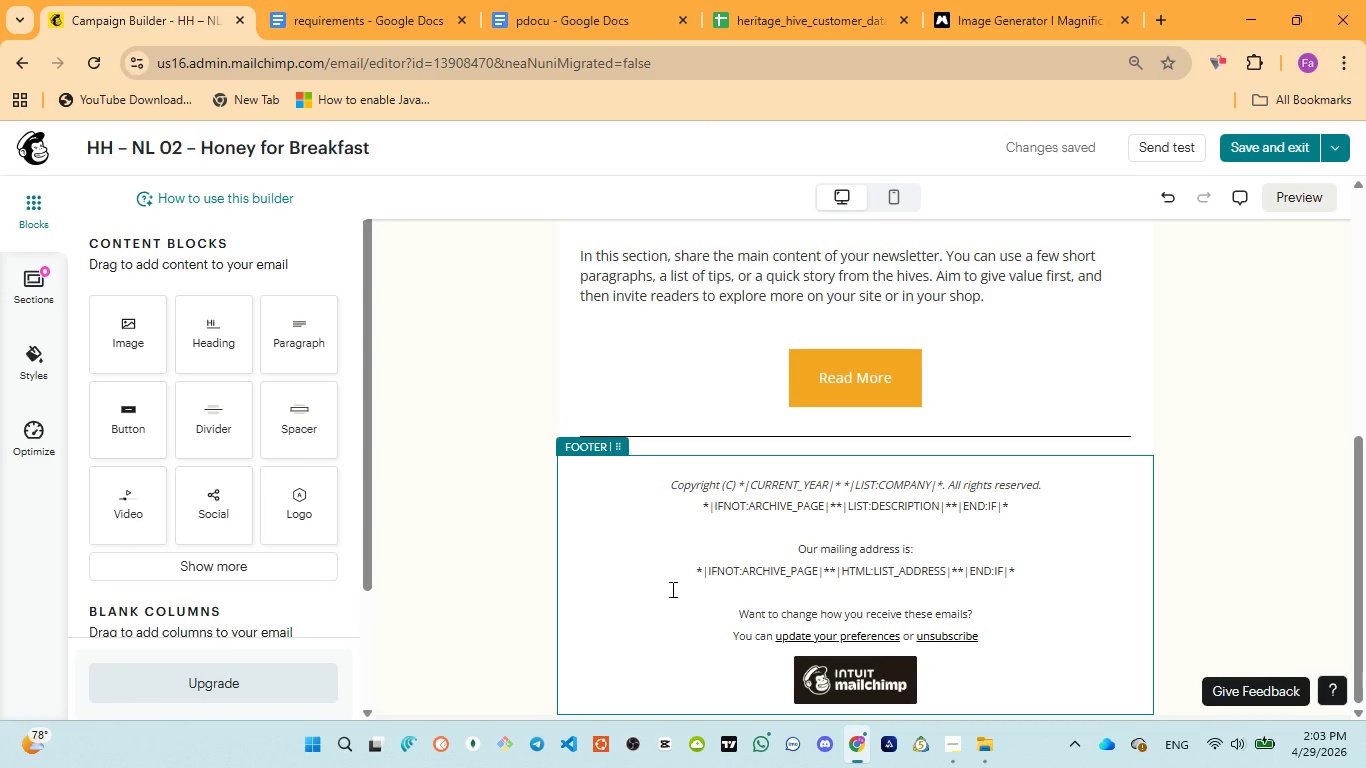 
wait(19.03)
 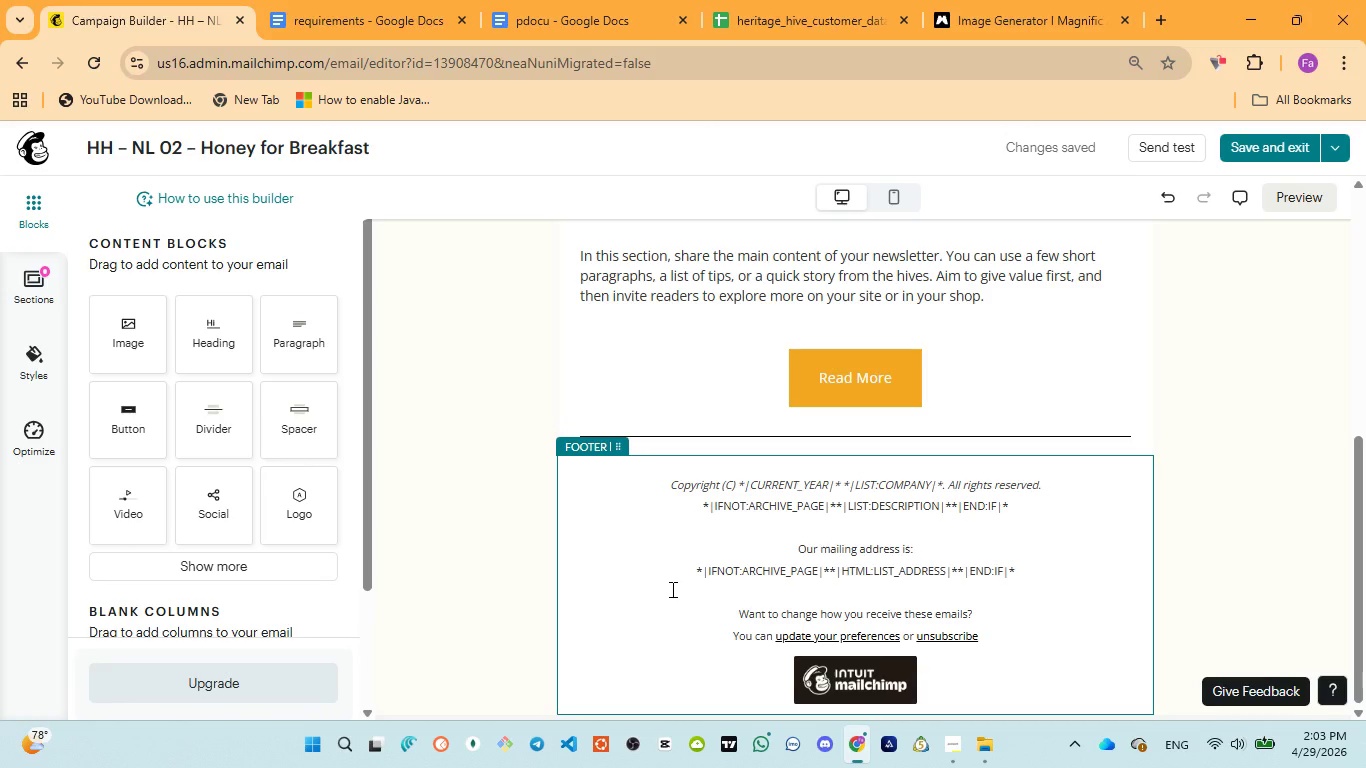 
scroll: coordinate [678, 373], scroll_direction: up, amount: 9.0
 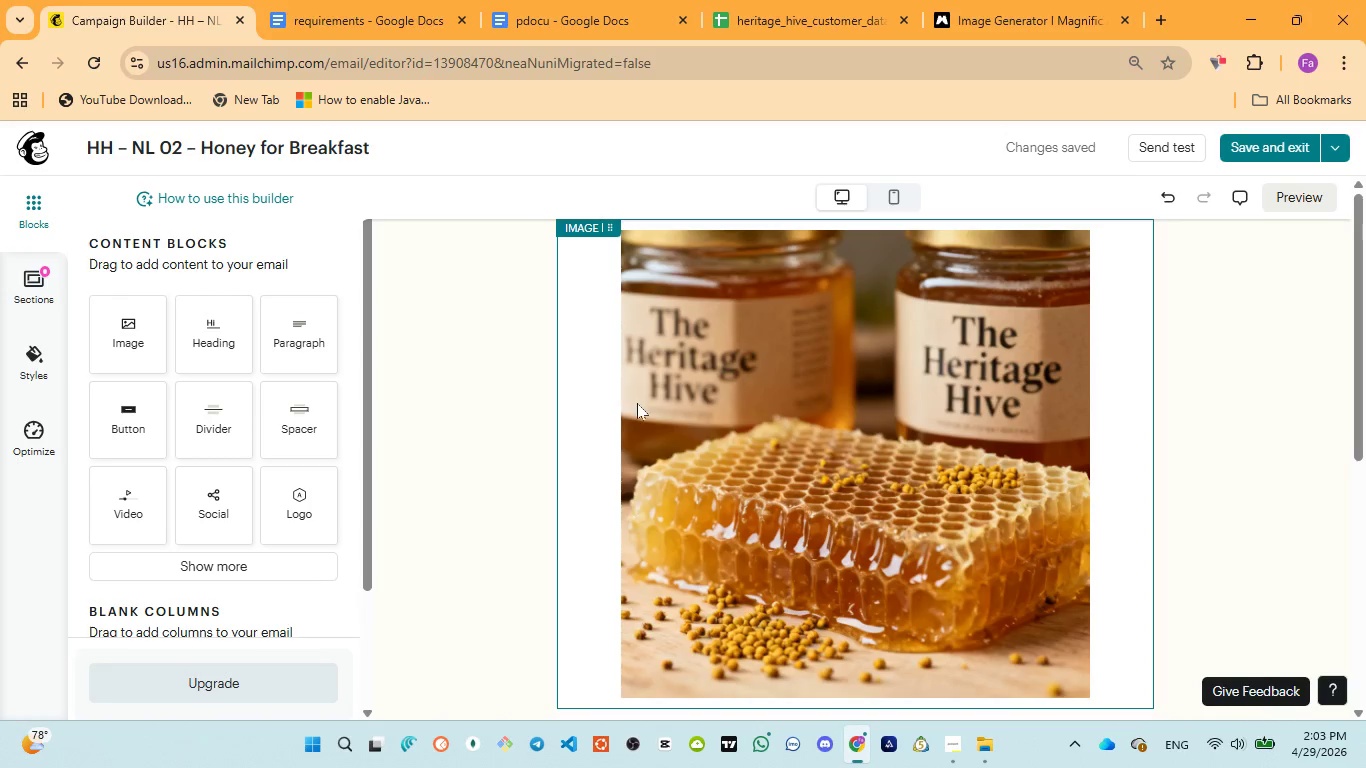 
scroll: coordinate [639, 422], scroll_direction: down, amount: 3.0
 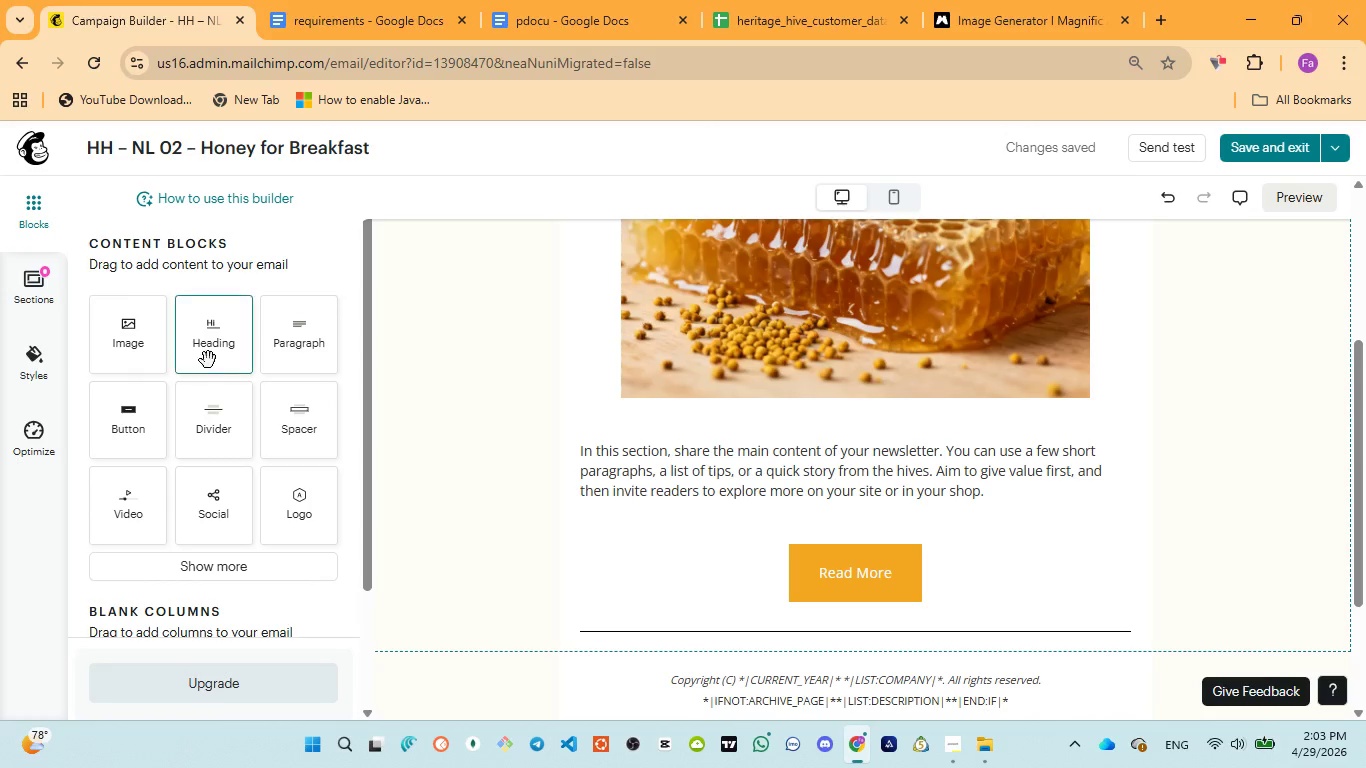 
left_click_drag(start_coordinate=[218, 355], to_coordinate=[862, 443])
 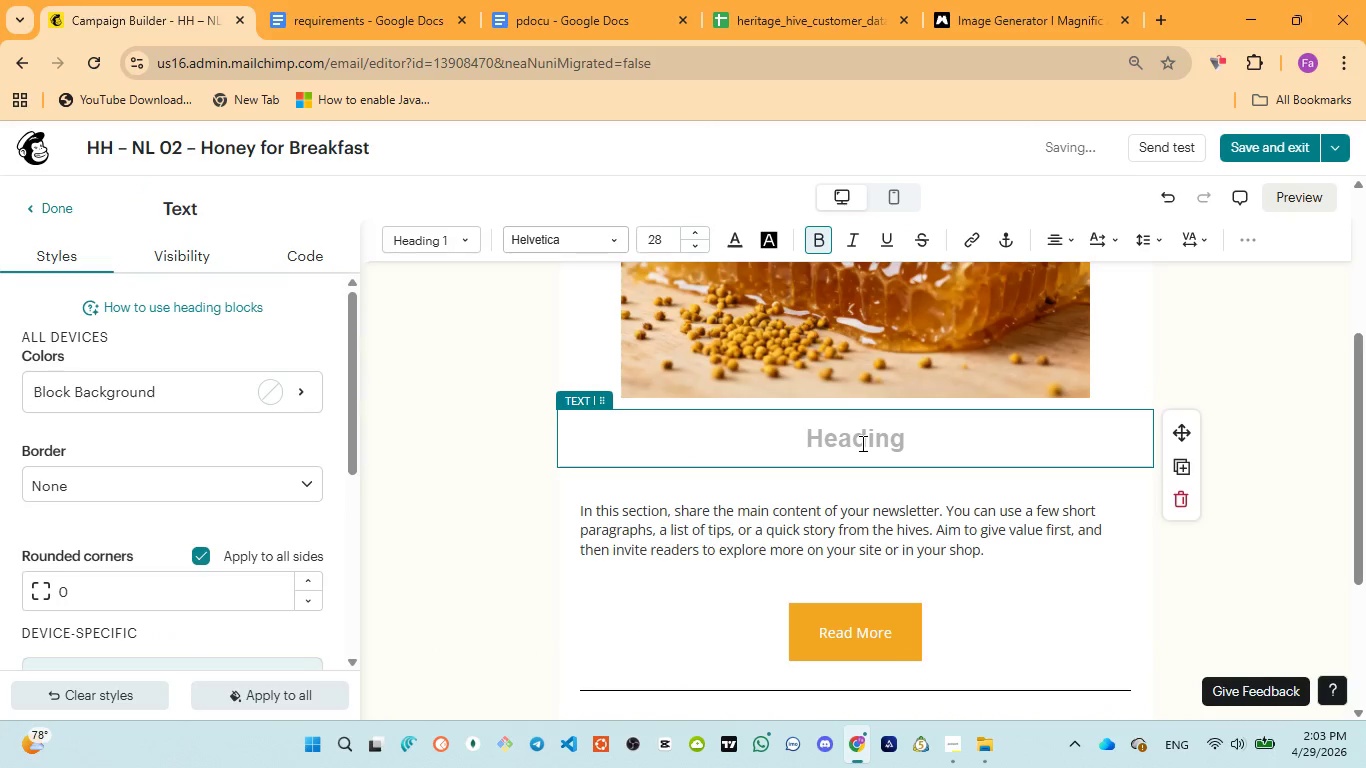 
type(Sweeten )
 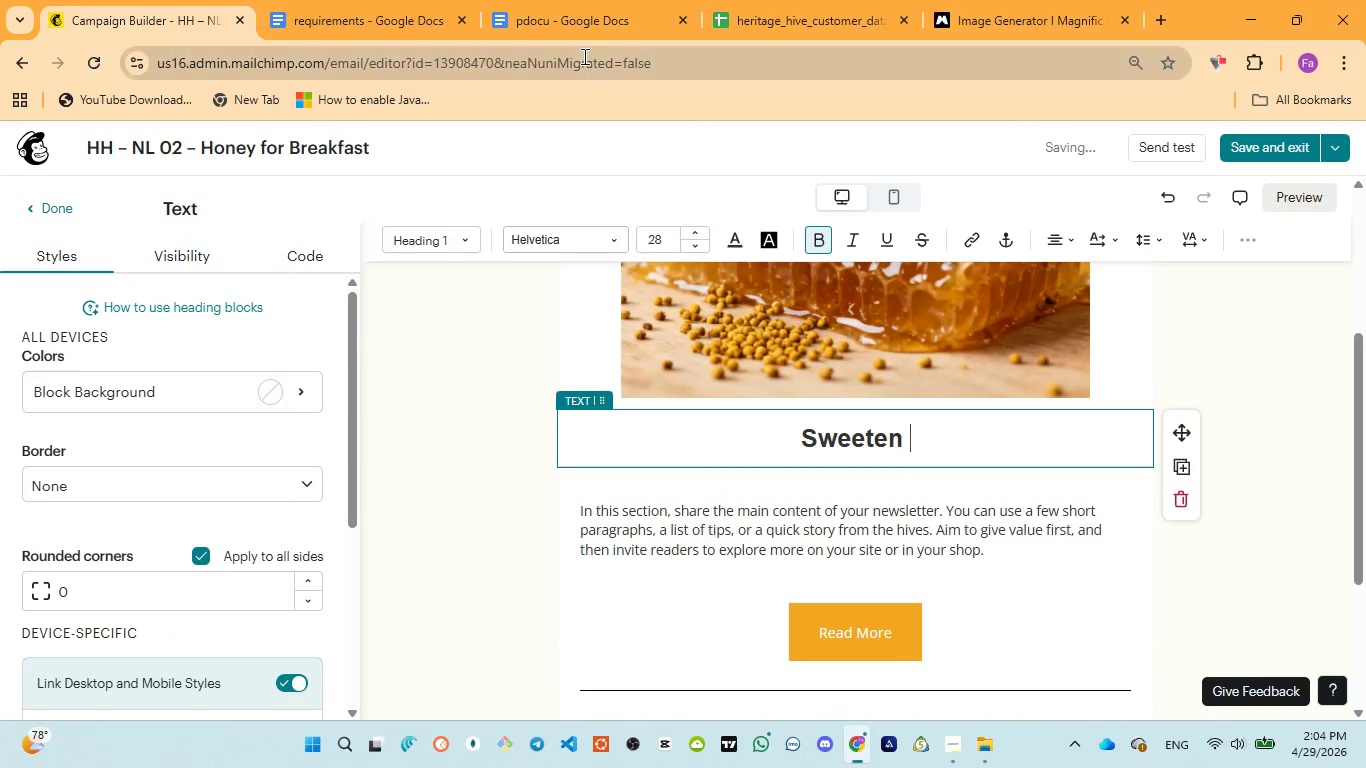 
left_click([573, 25])
 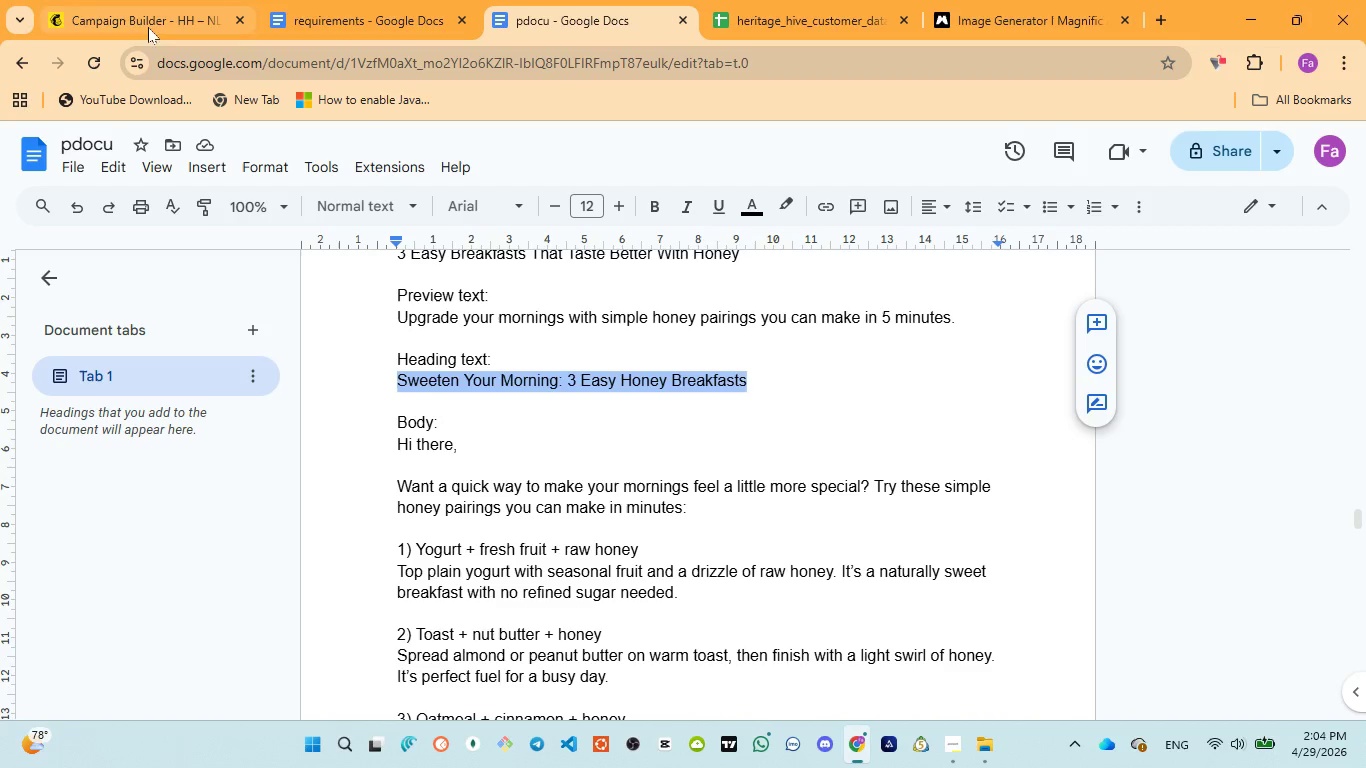 
left_click([131, 17])
 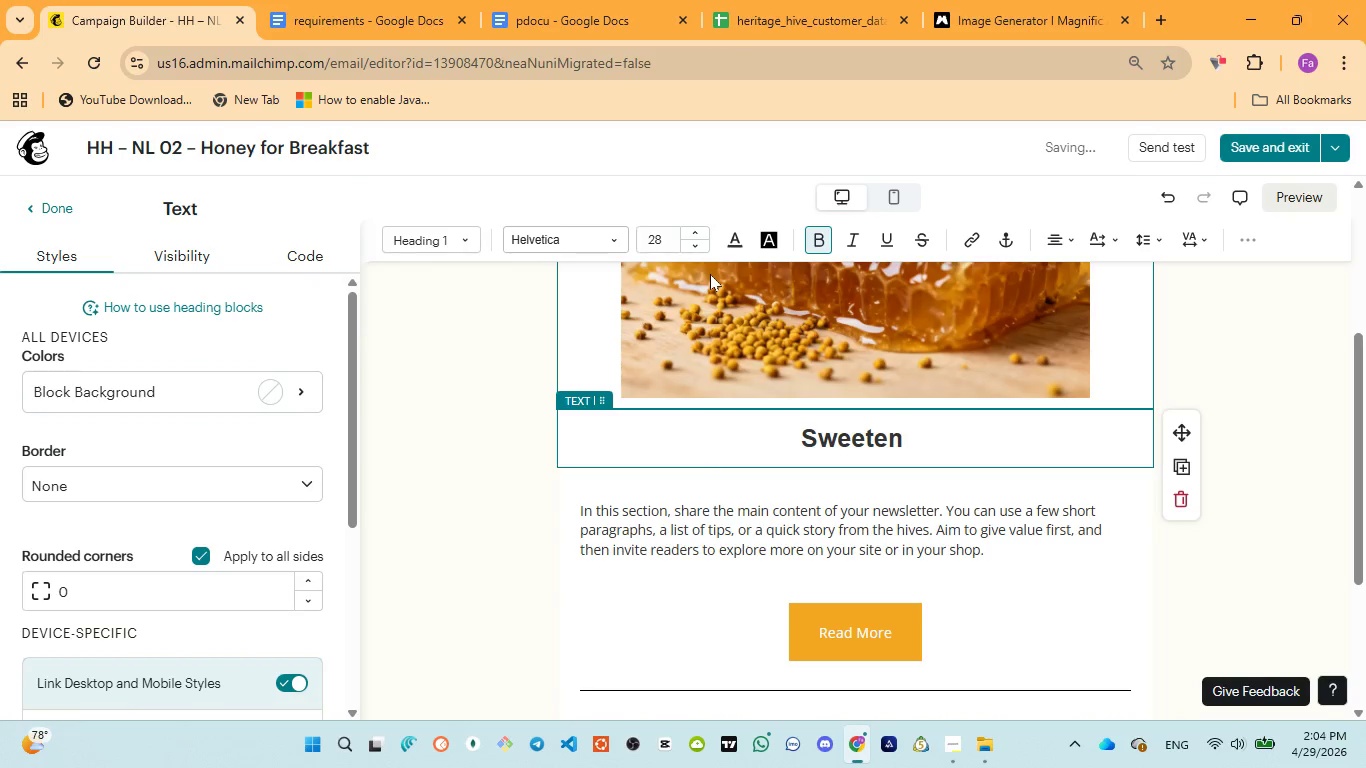 
type(your morning: 3 easy steps )
 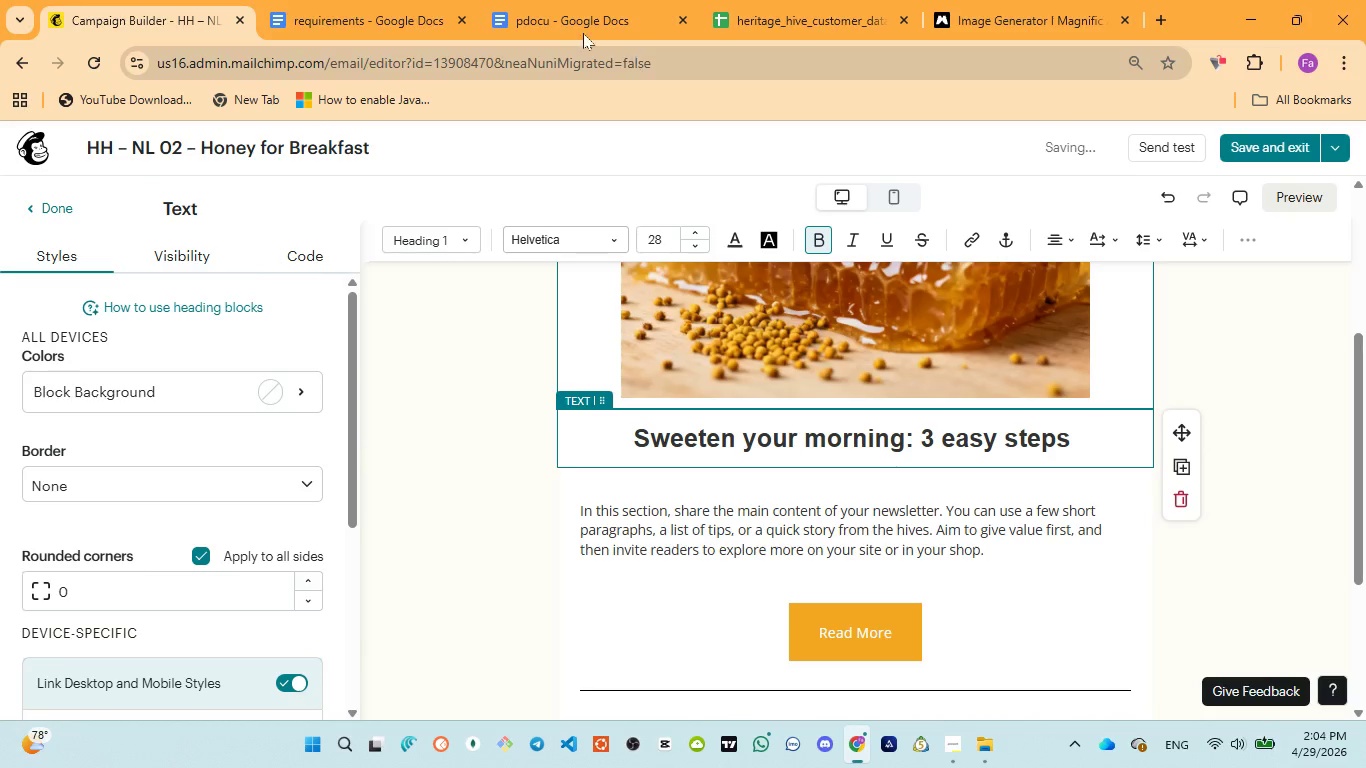 
left_click([538, 15])
 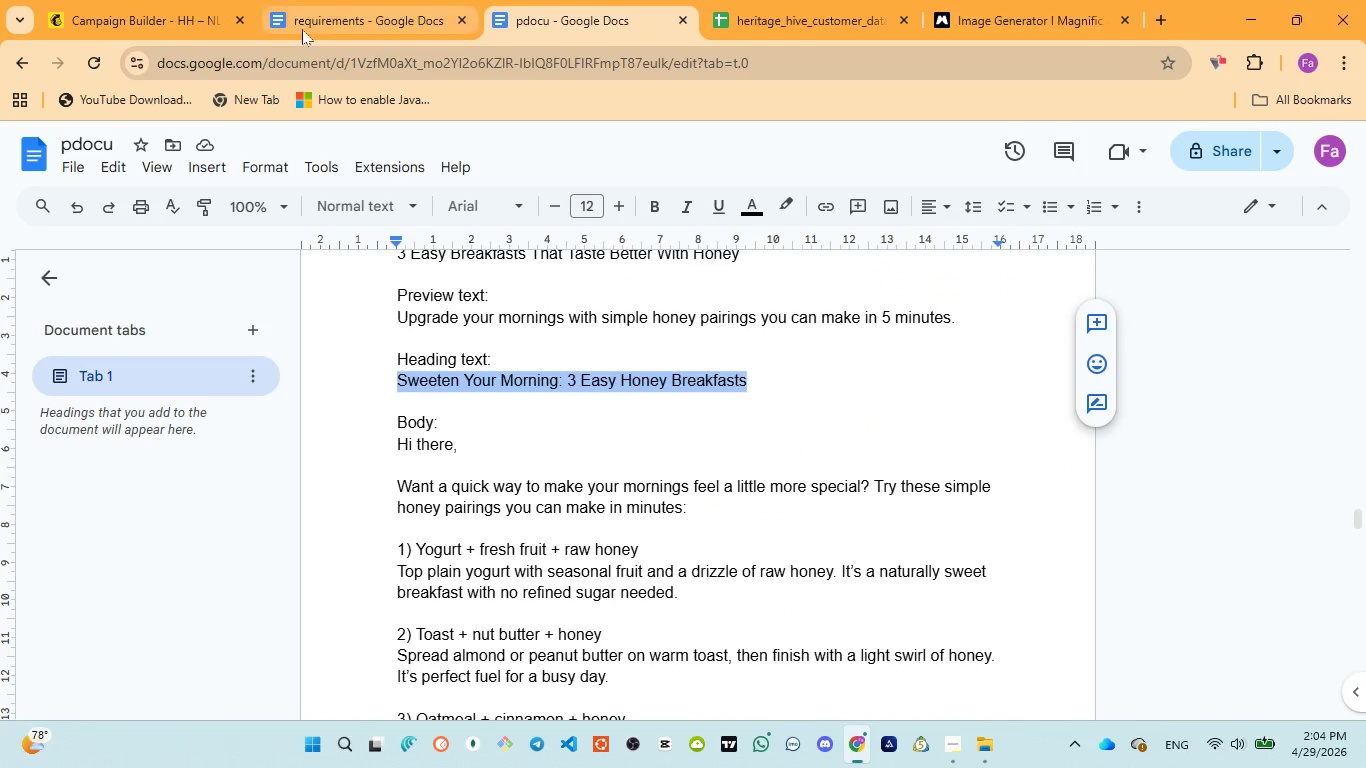 
left_click([173, 21])
 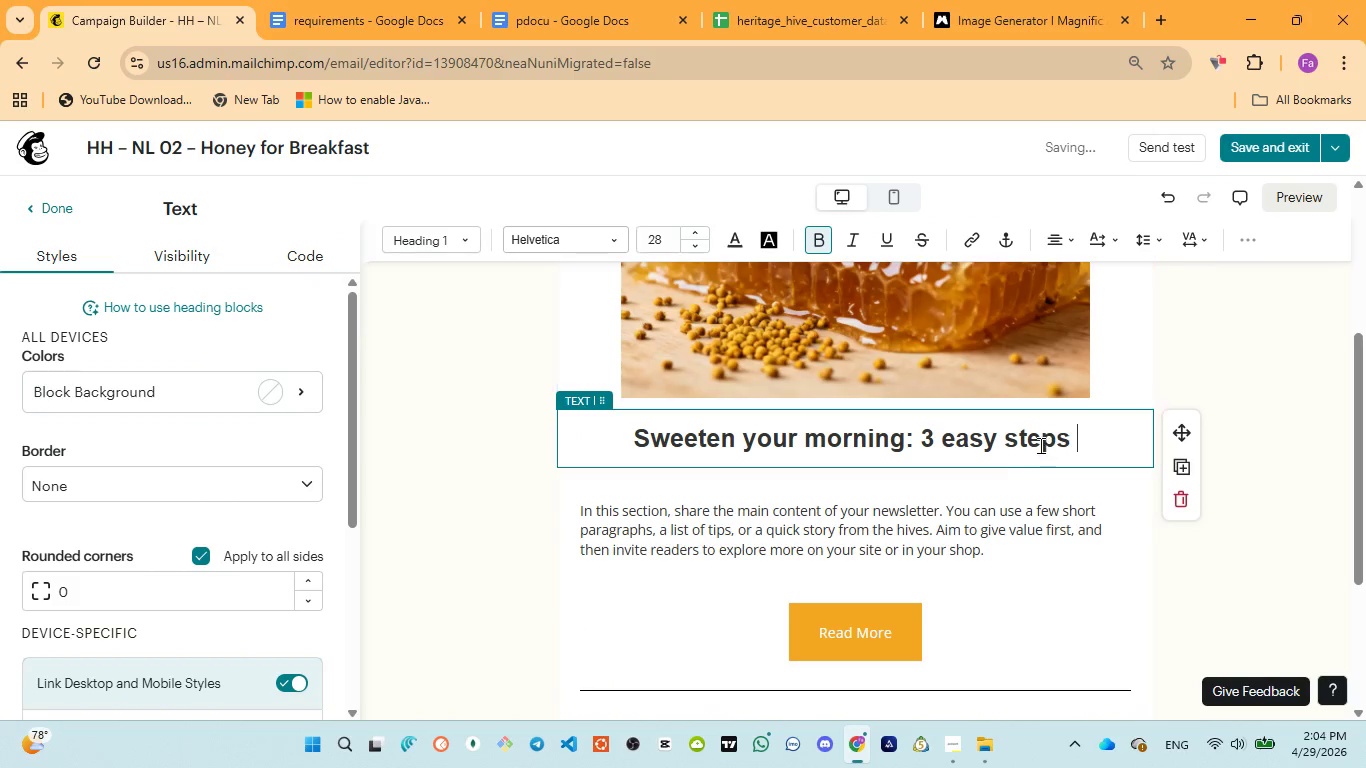 
double_click([1039, 445])
 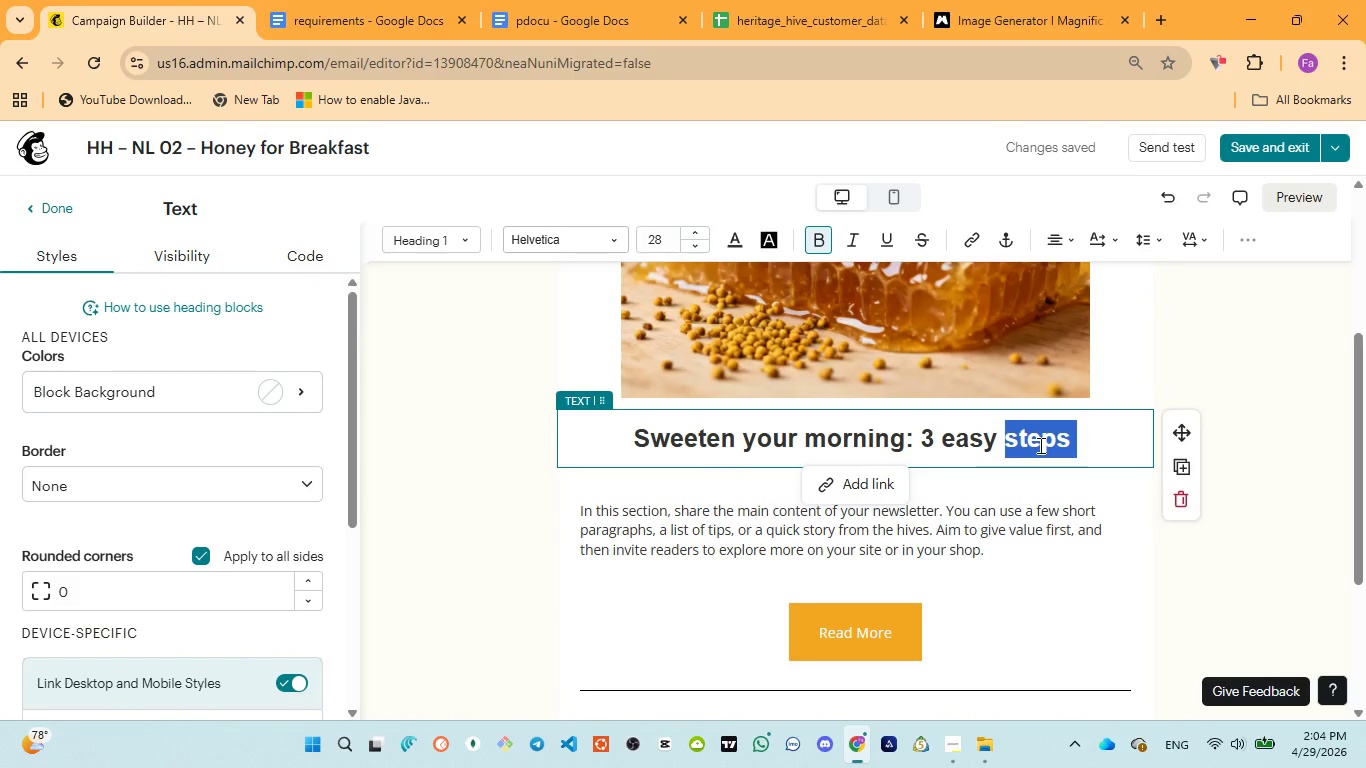 
type(honey breakfast)
 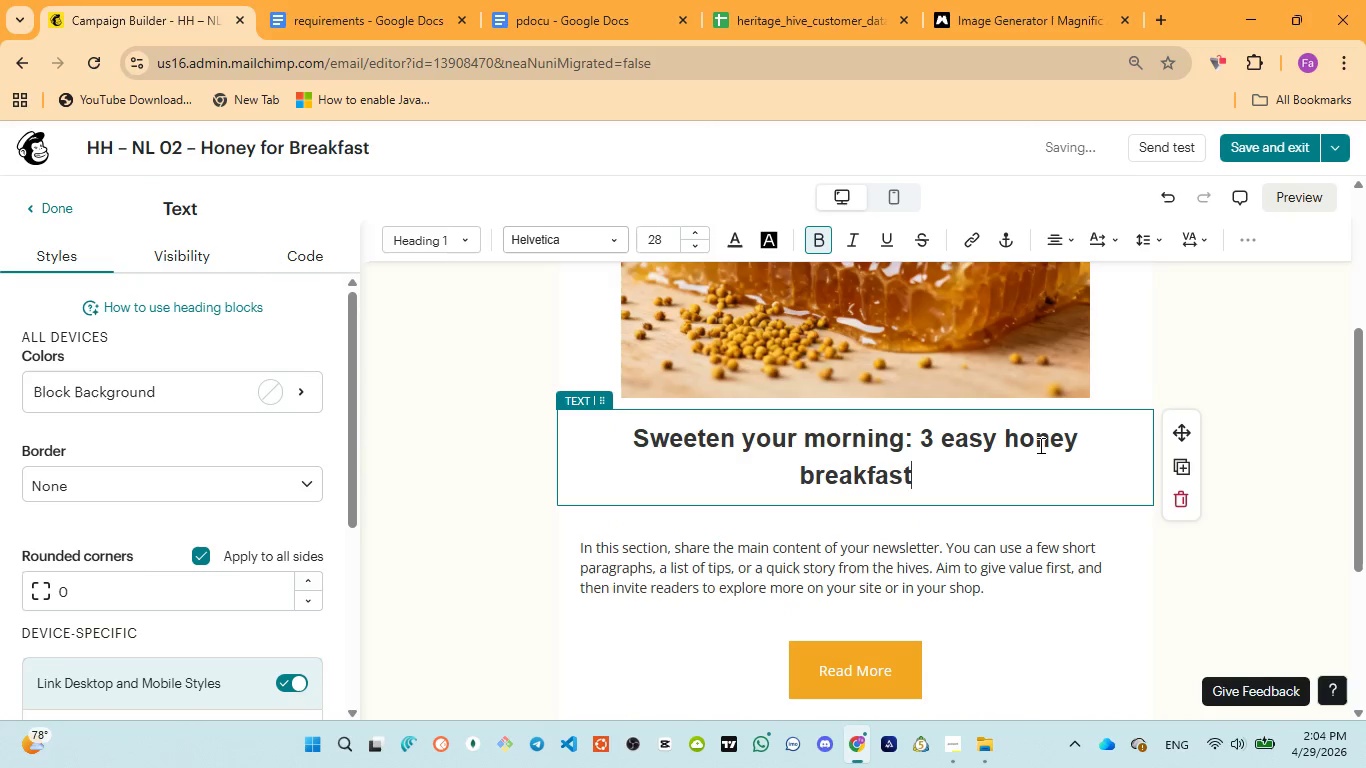 
key(Control+A)
 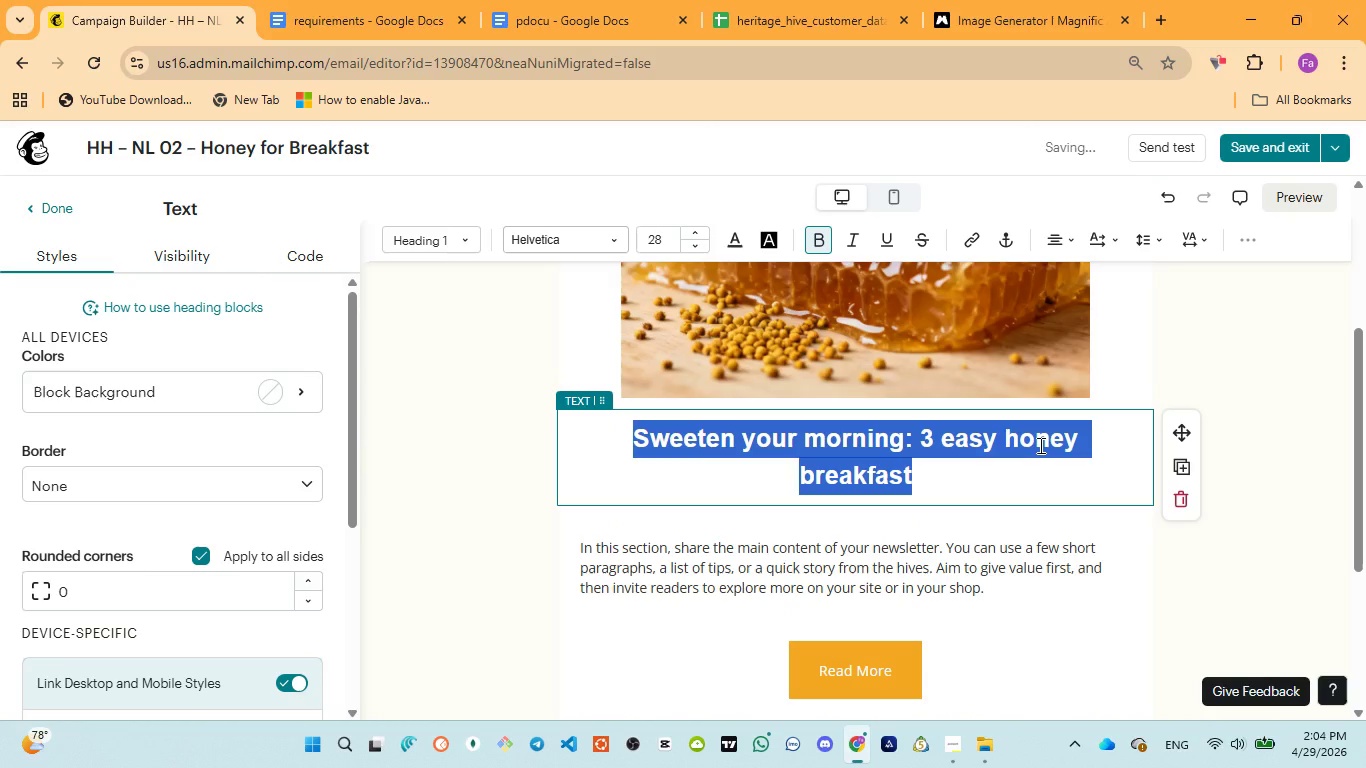 
key(Control+ControlLeft)
 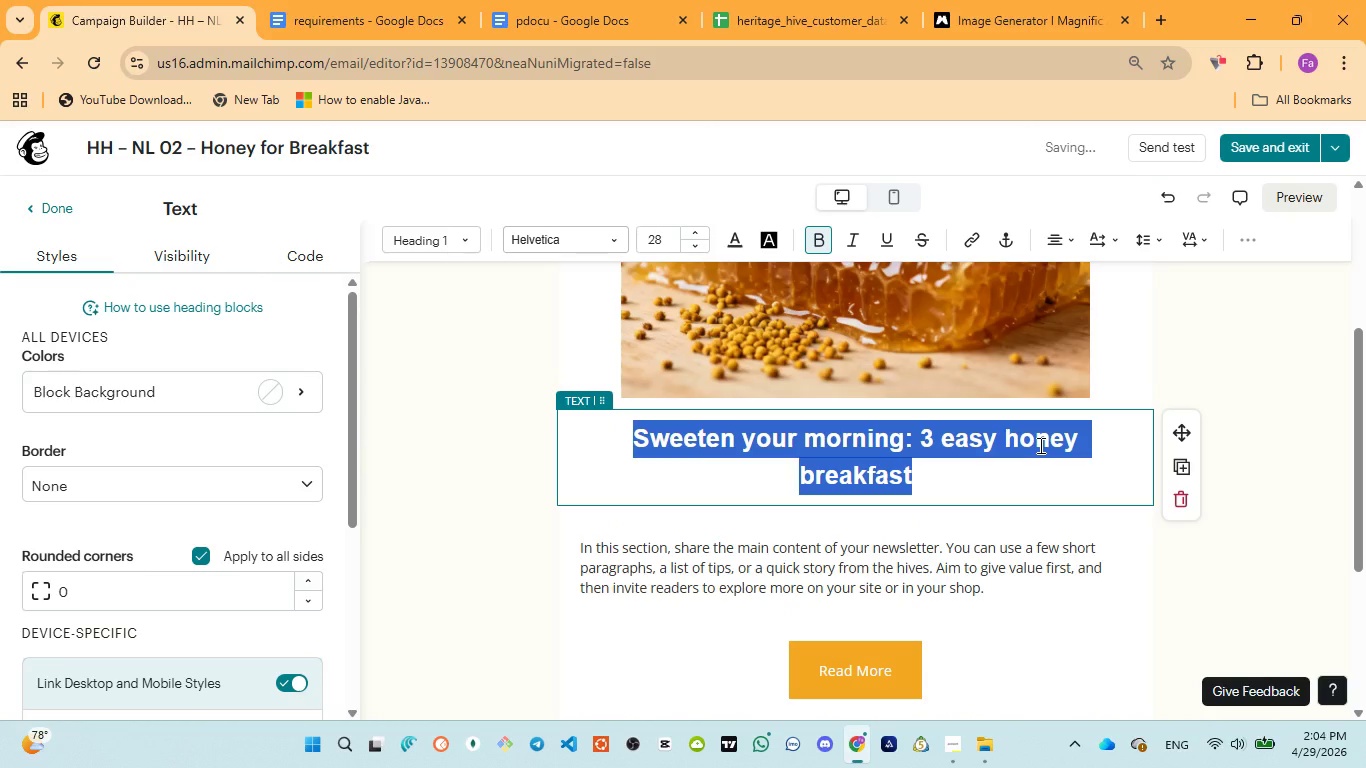 
key(Control+V)
 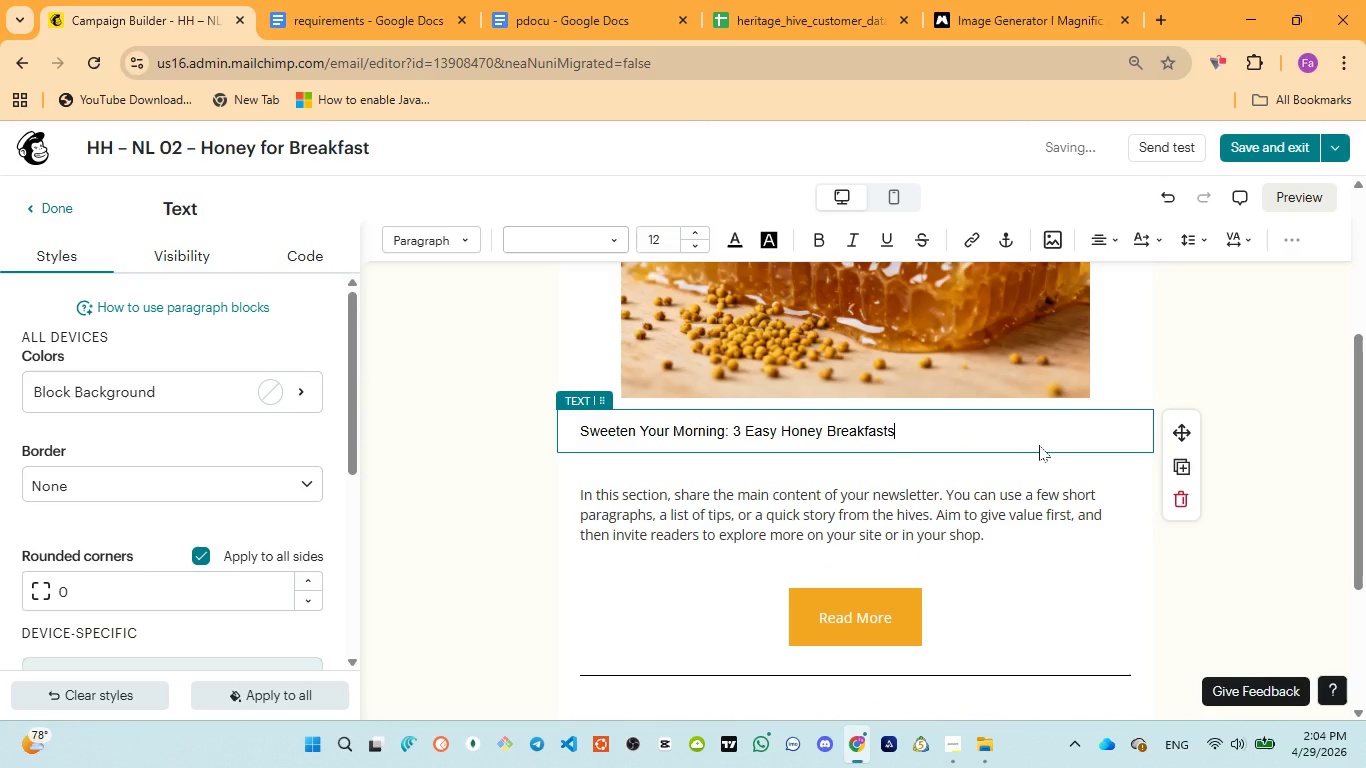 
key(Control+ControlLeft)
 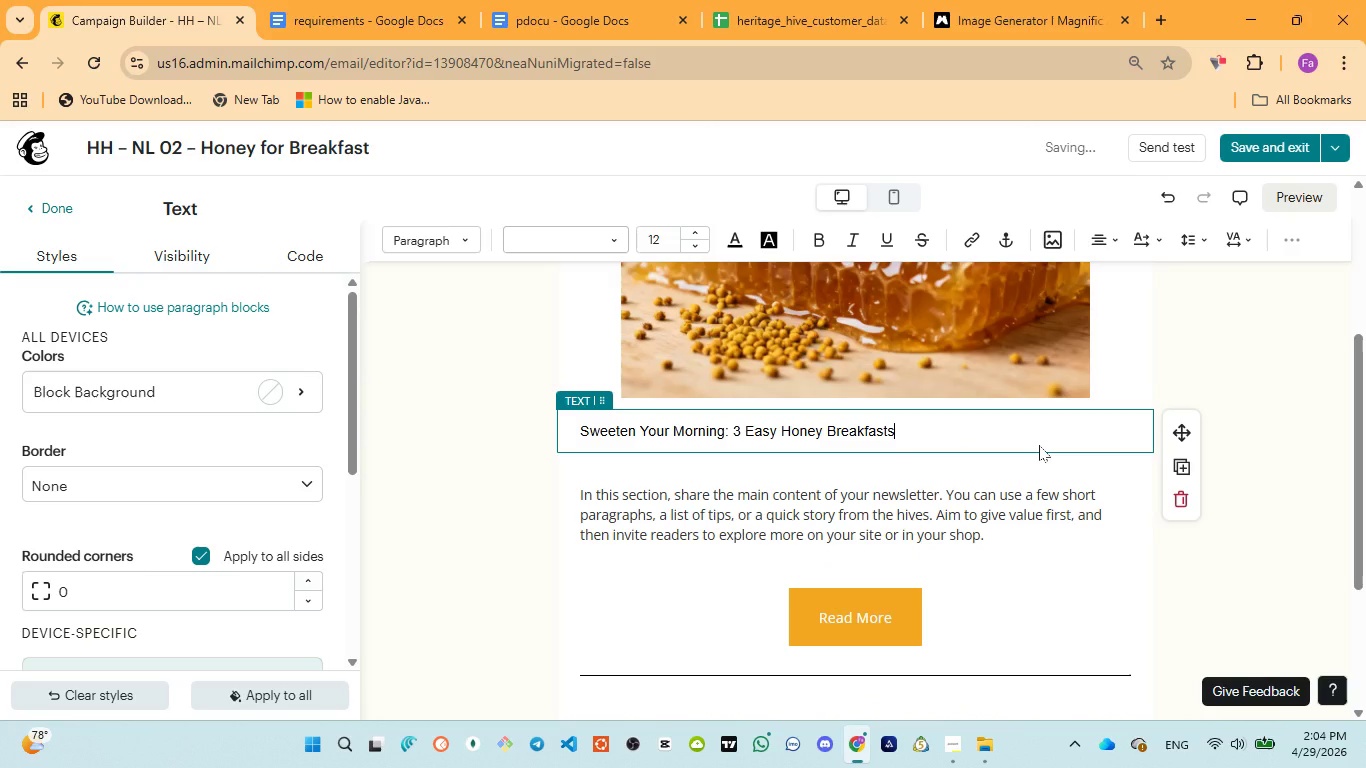 
key(Control+A)
 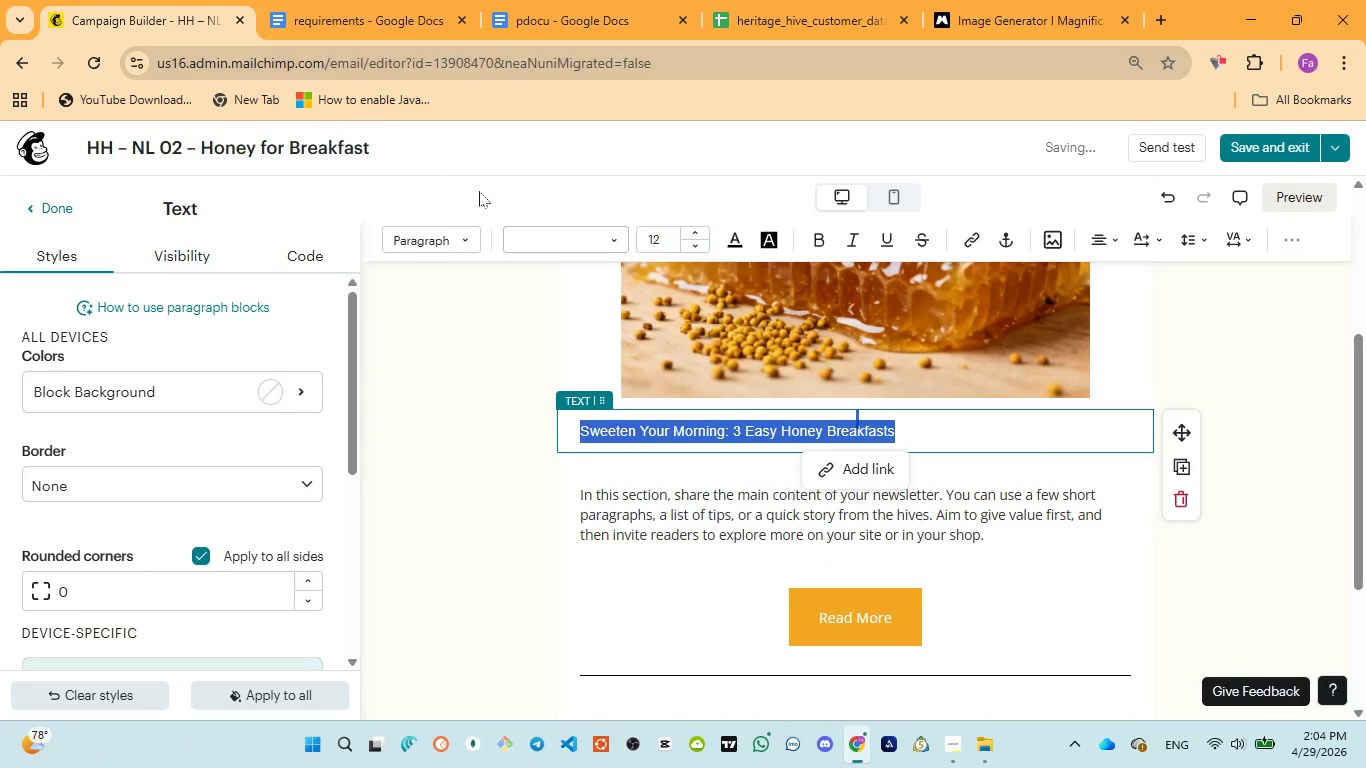 
left_click([555, 236])
 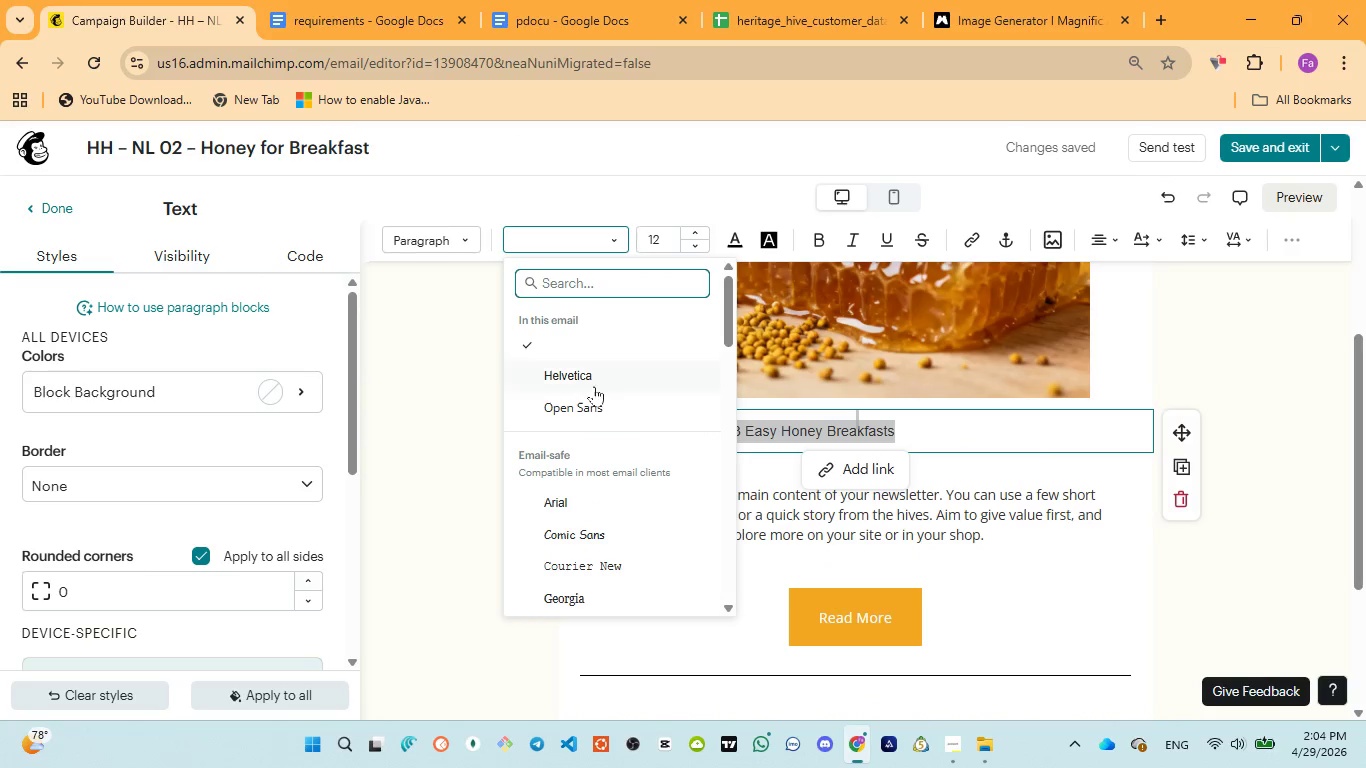 
left_click([587, 414])
 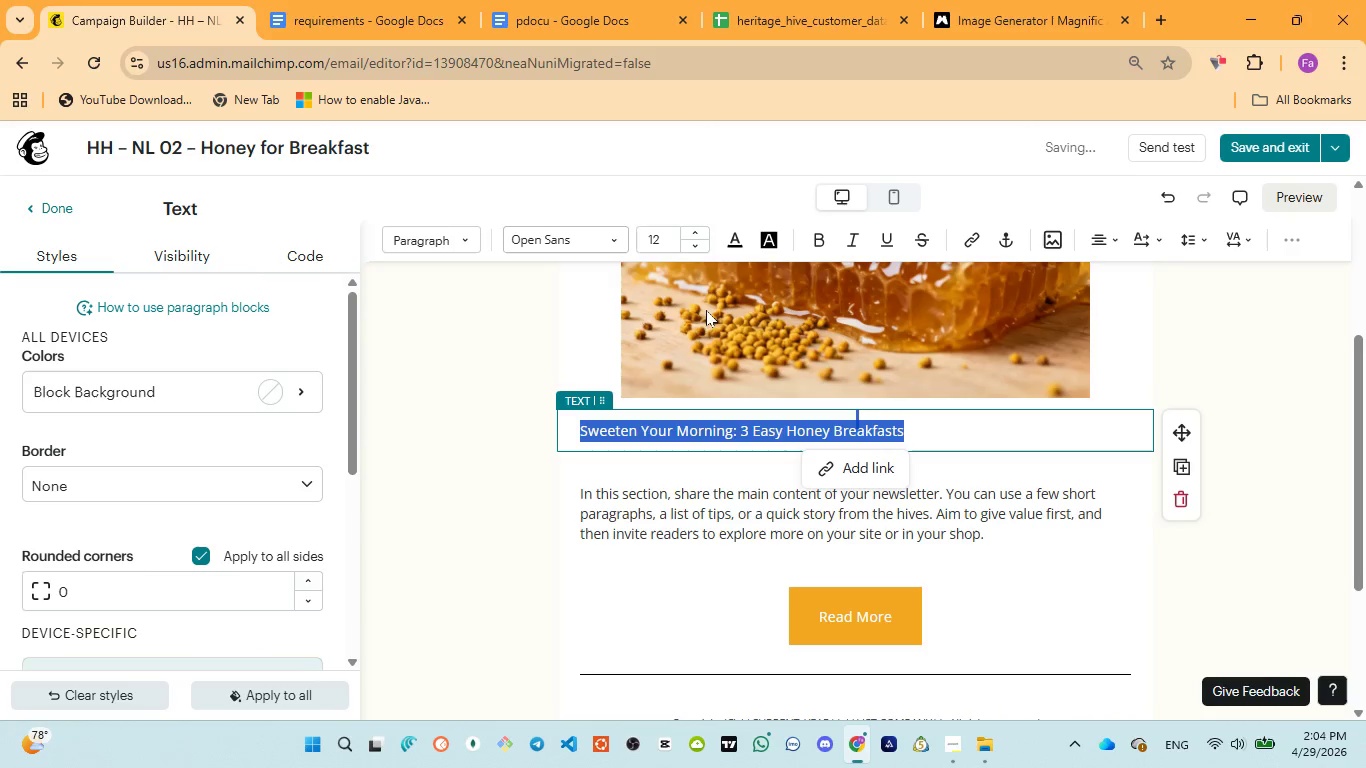 
left_click([691, 228])
 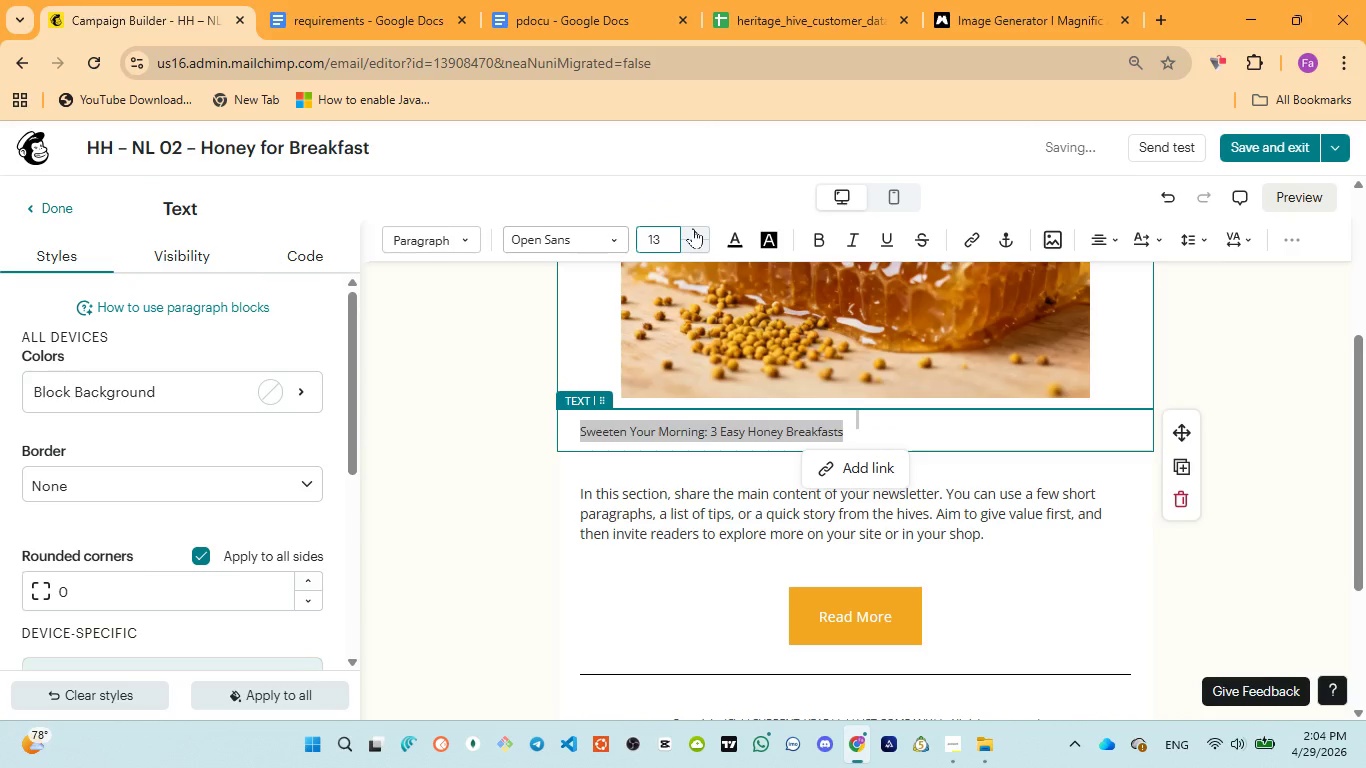 
left_click([693, 228])
 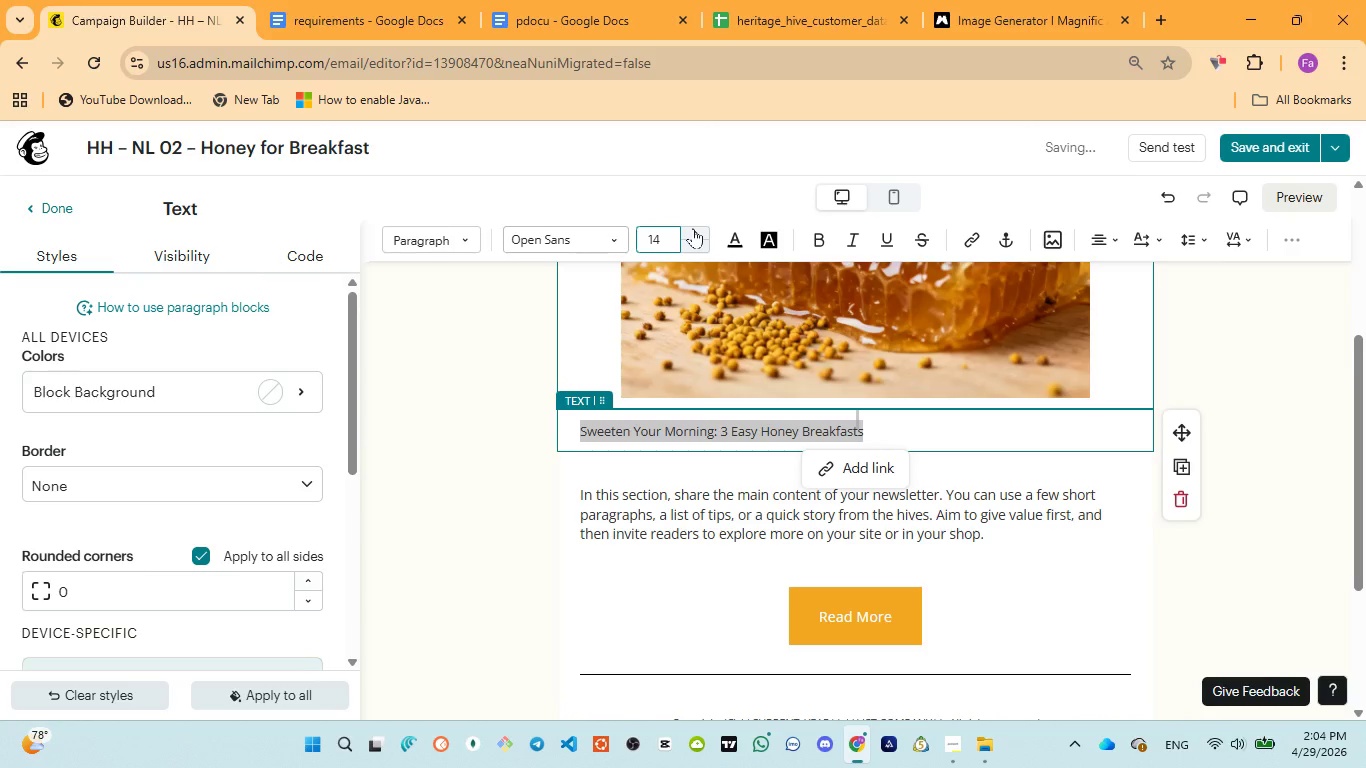 
left_click([693, 228])
 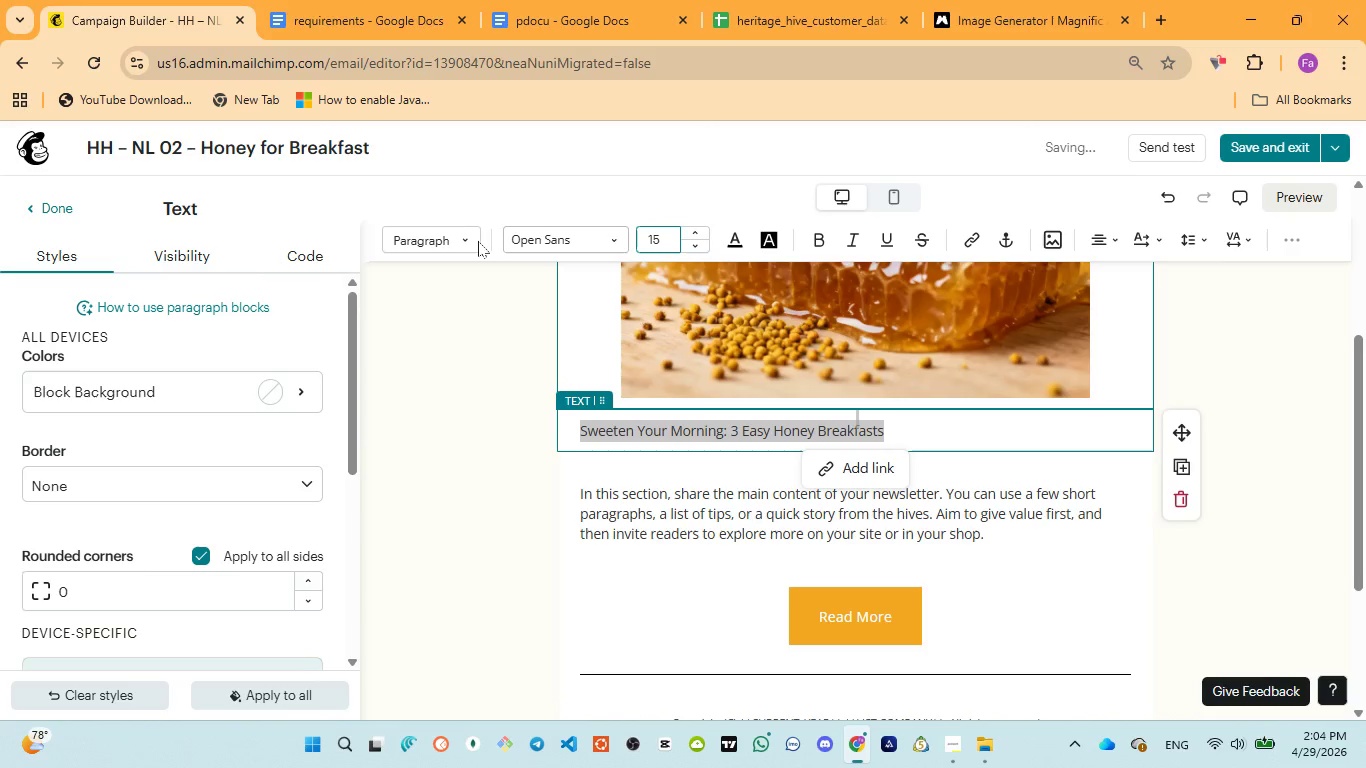 
left_click([456, 239])
 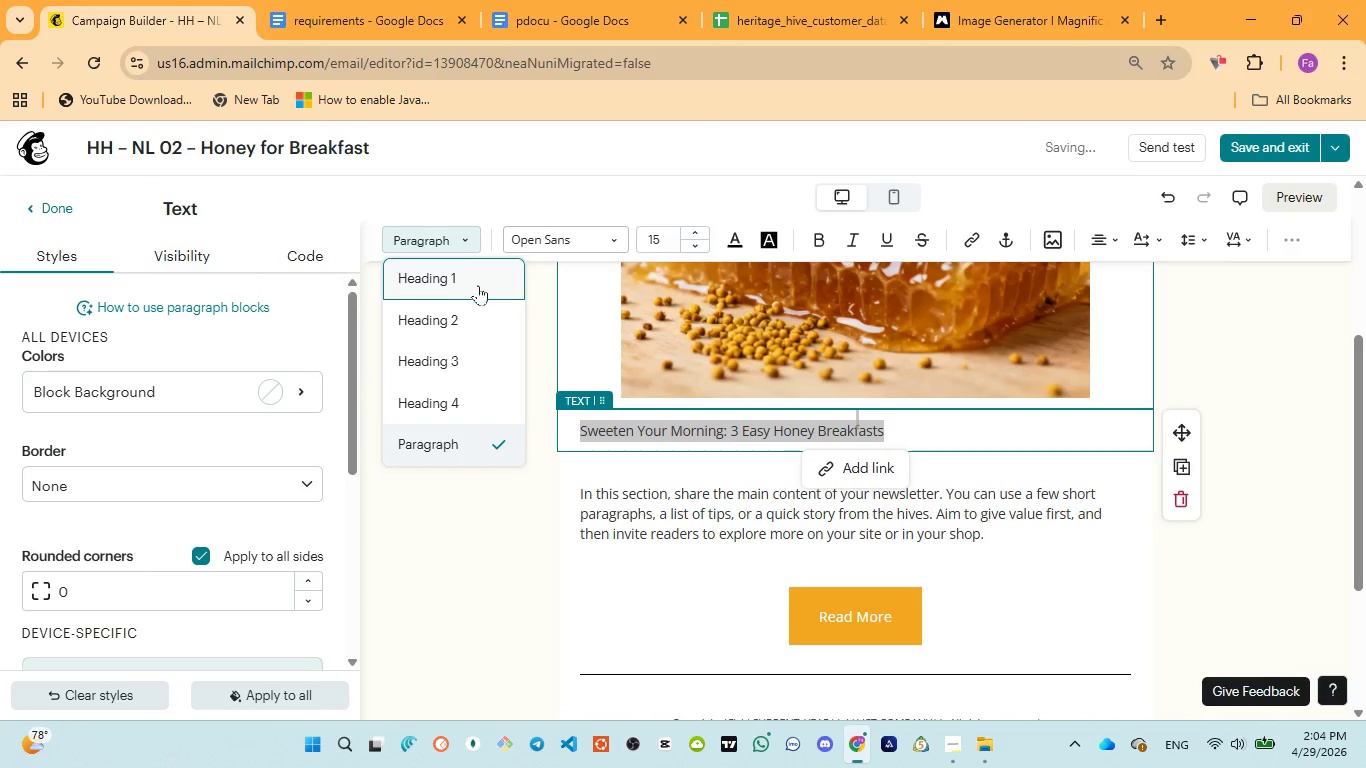 
left_click([477, 286])
 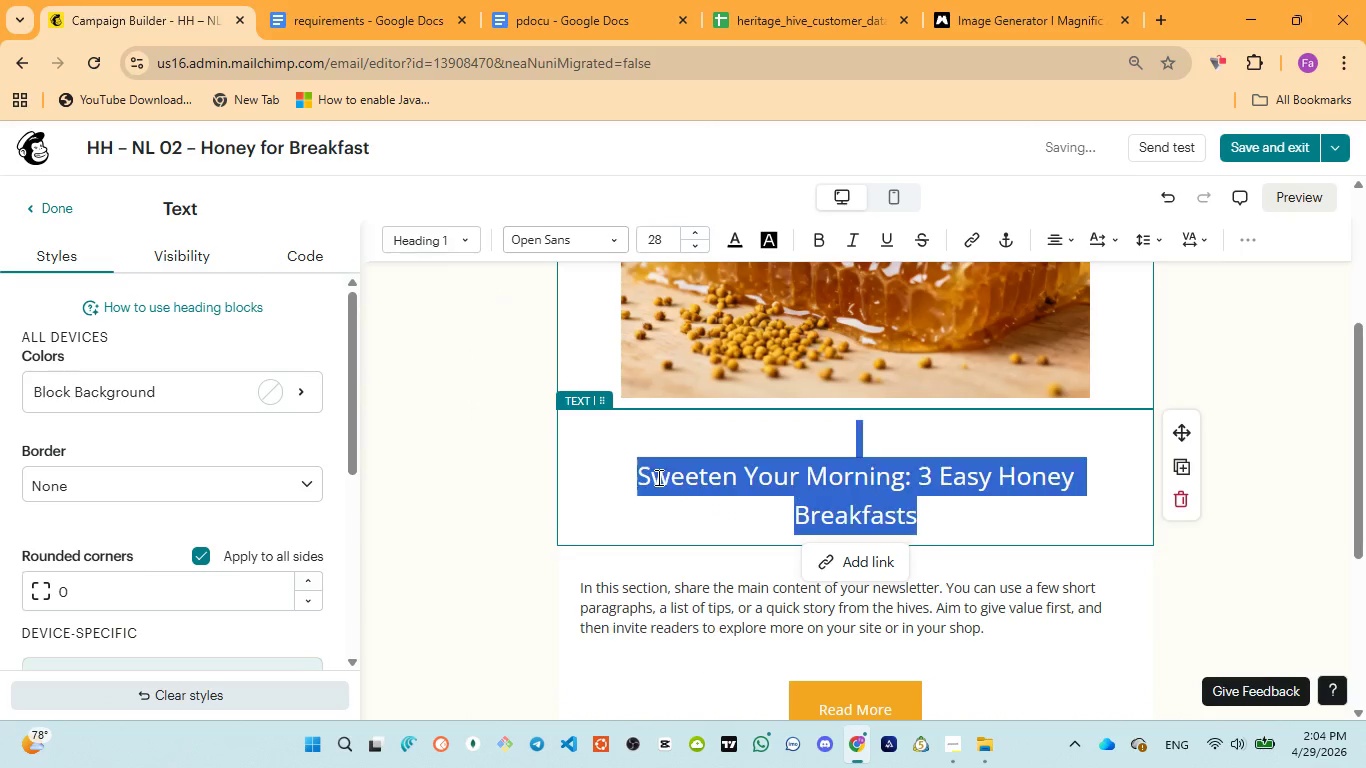 
left_click([631, 482])
 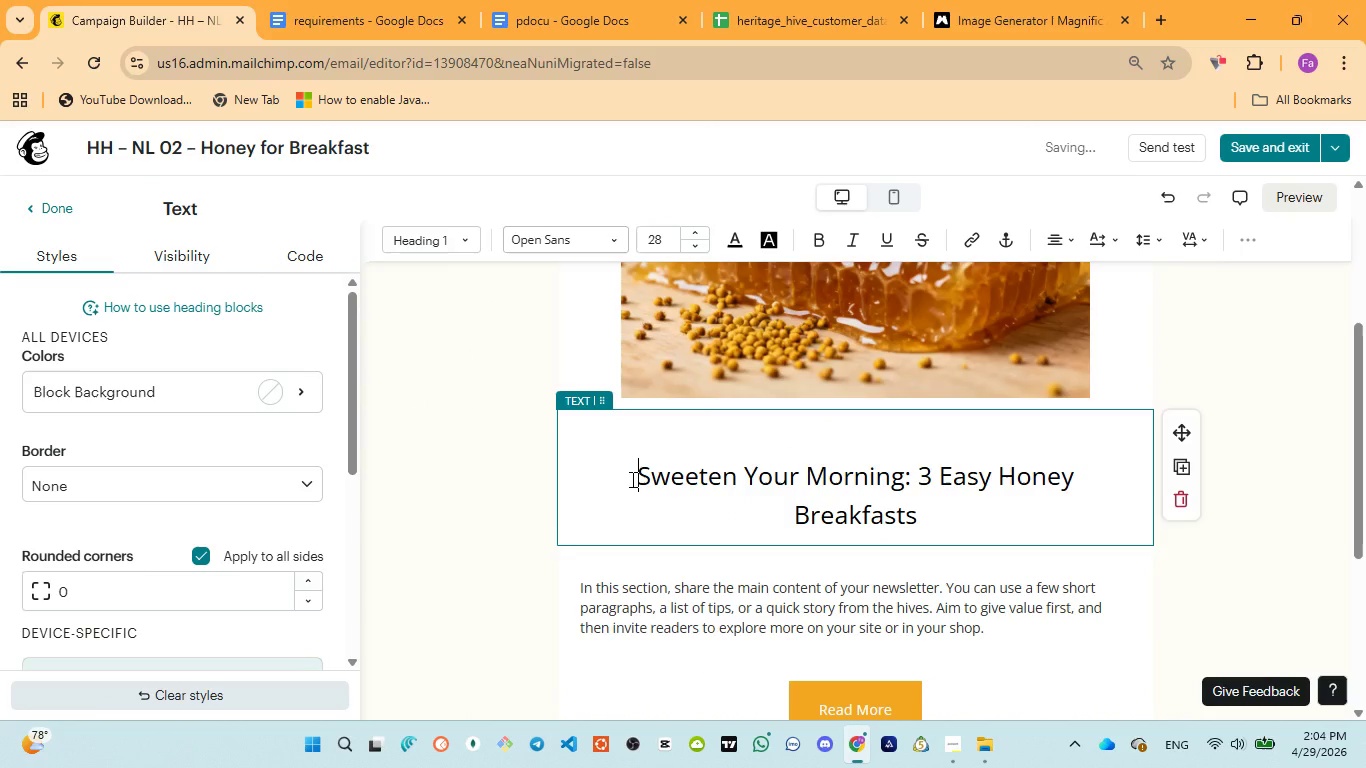 
key(Backspace)
 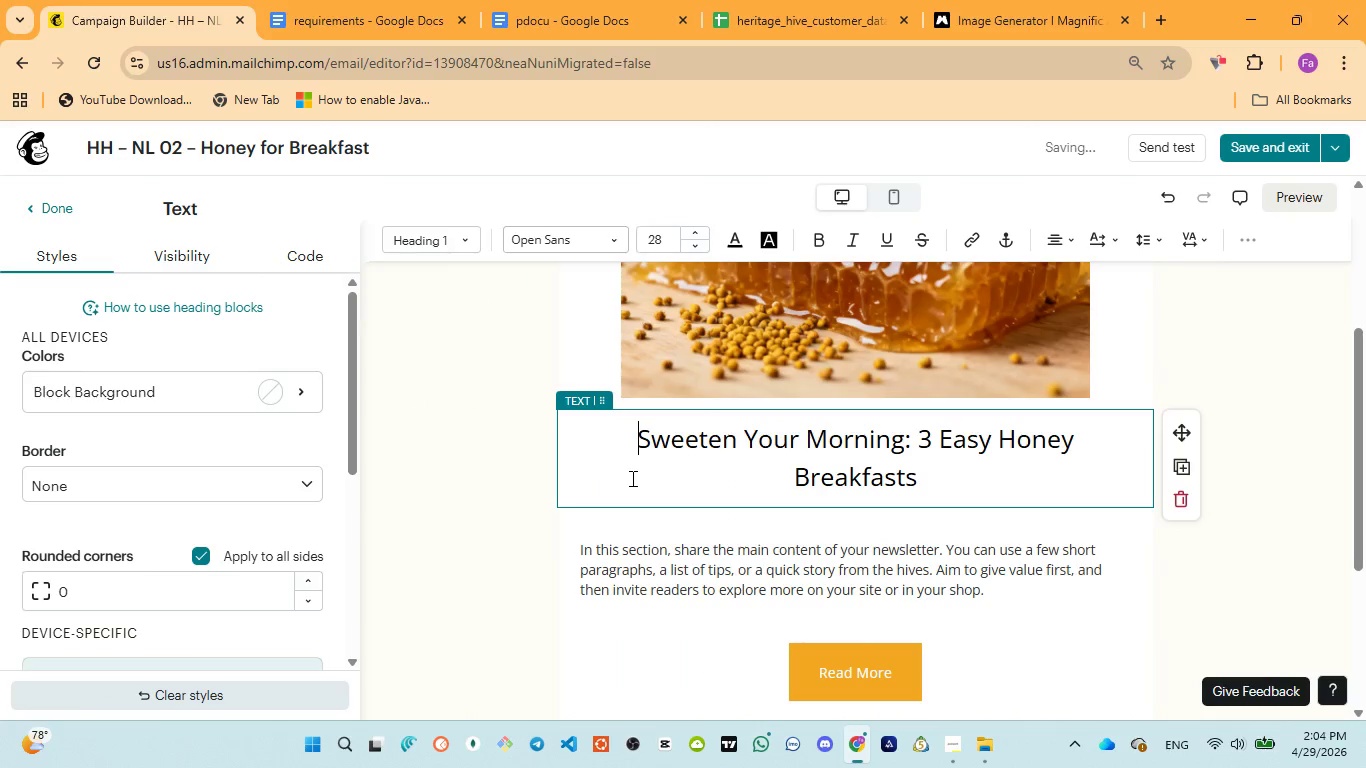 
key(Backspace)
 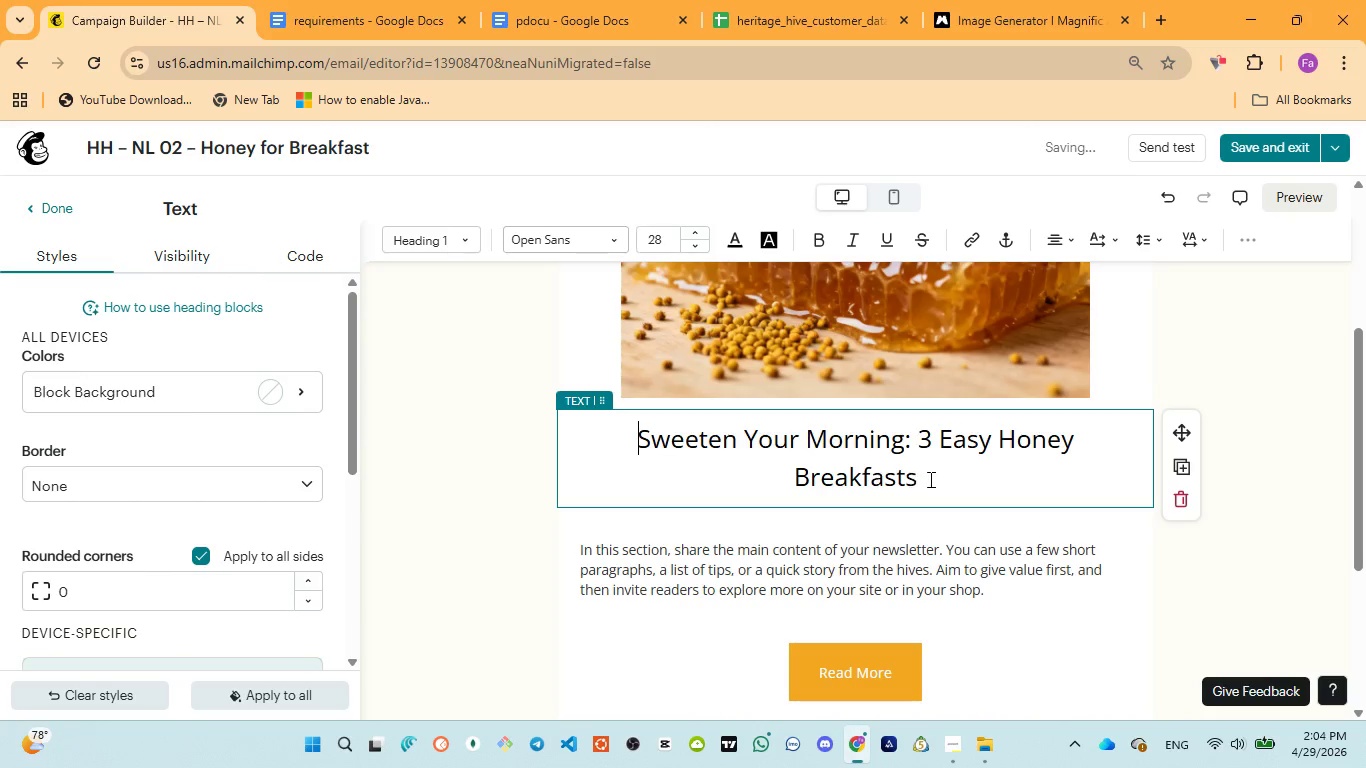 
left_click([933, 477])
 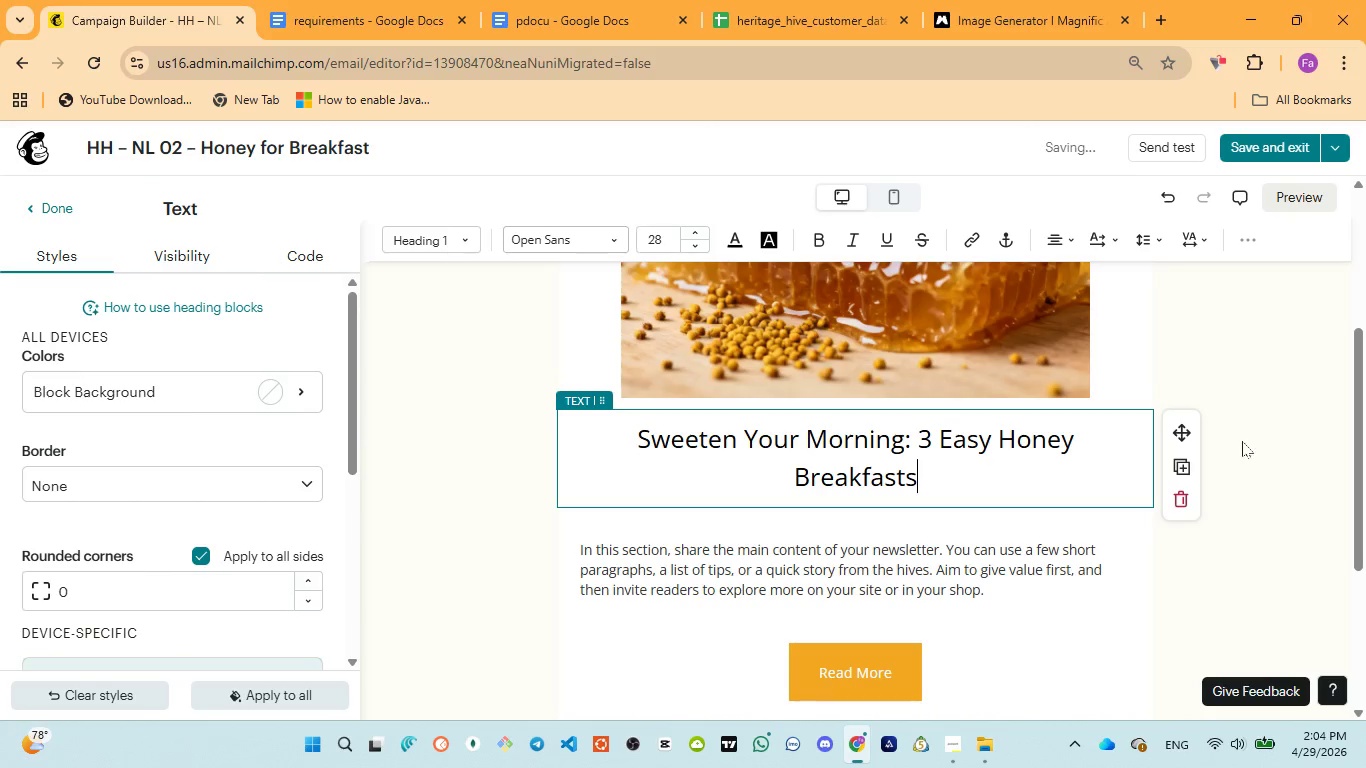 
left_click([1246, 437])
 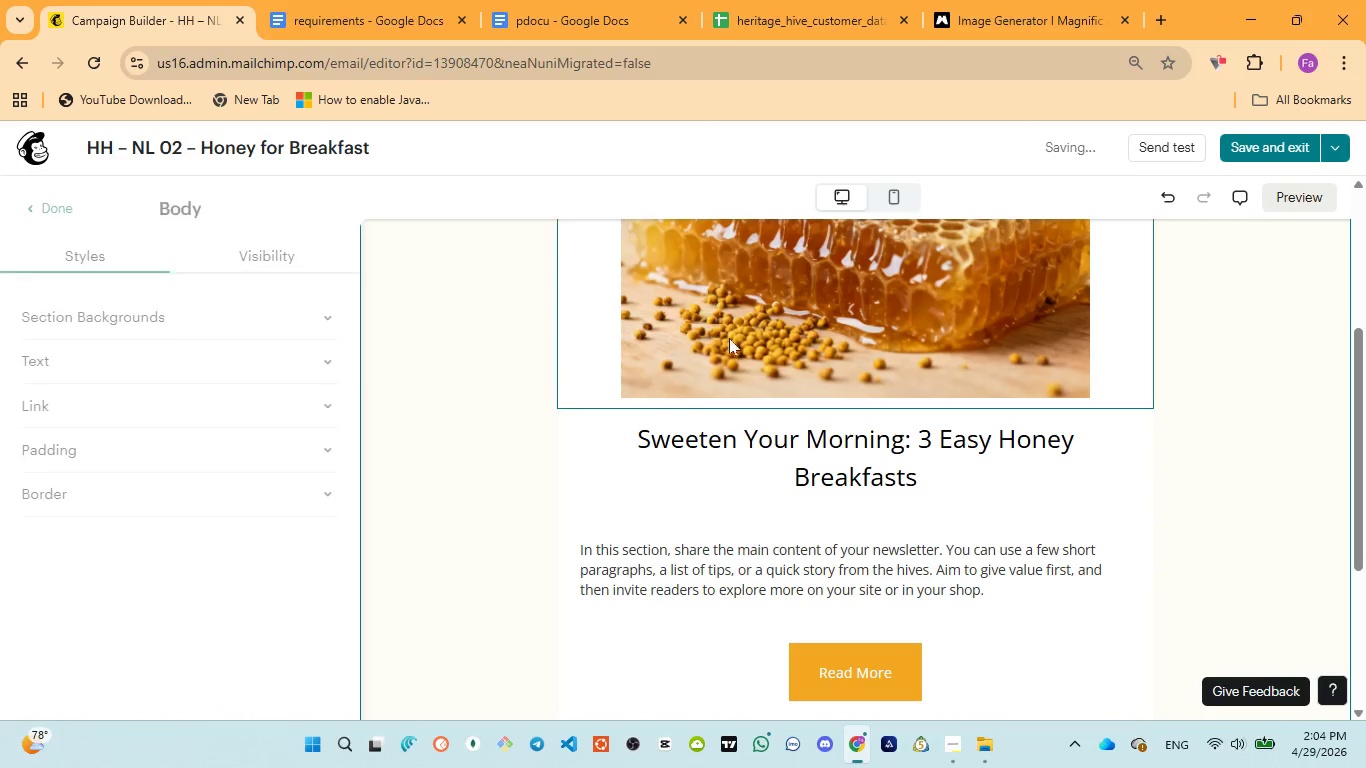 
left_click([740, 456])
 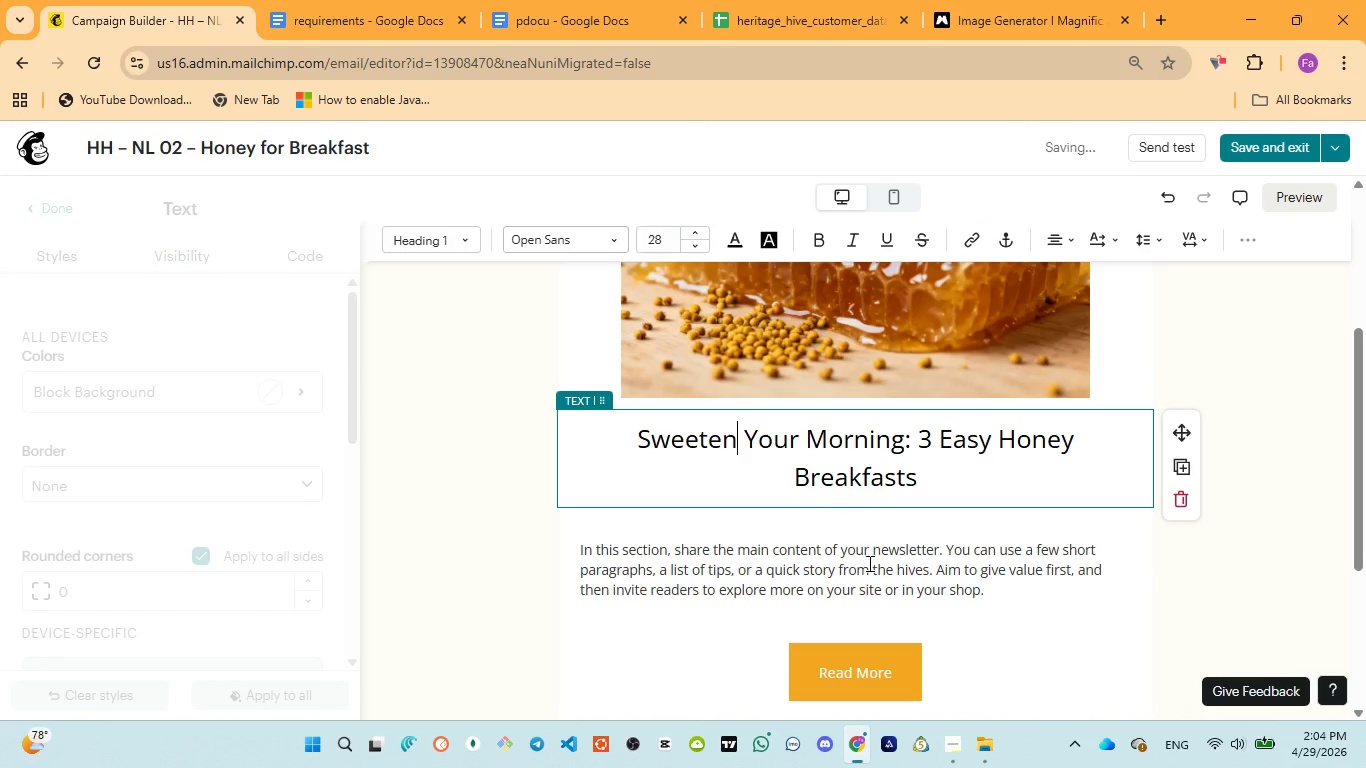 
left_click([853, 571])
 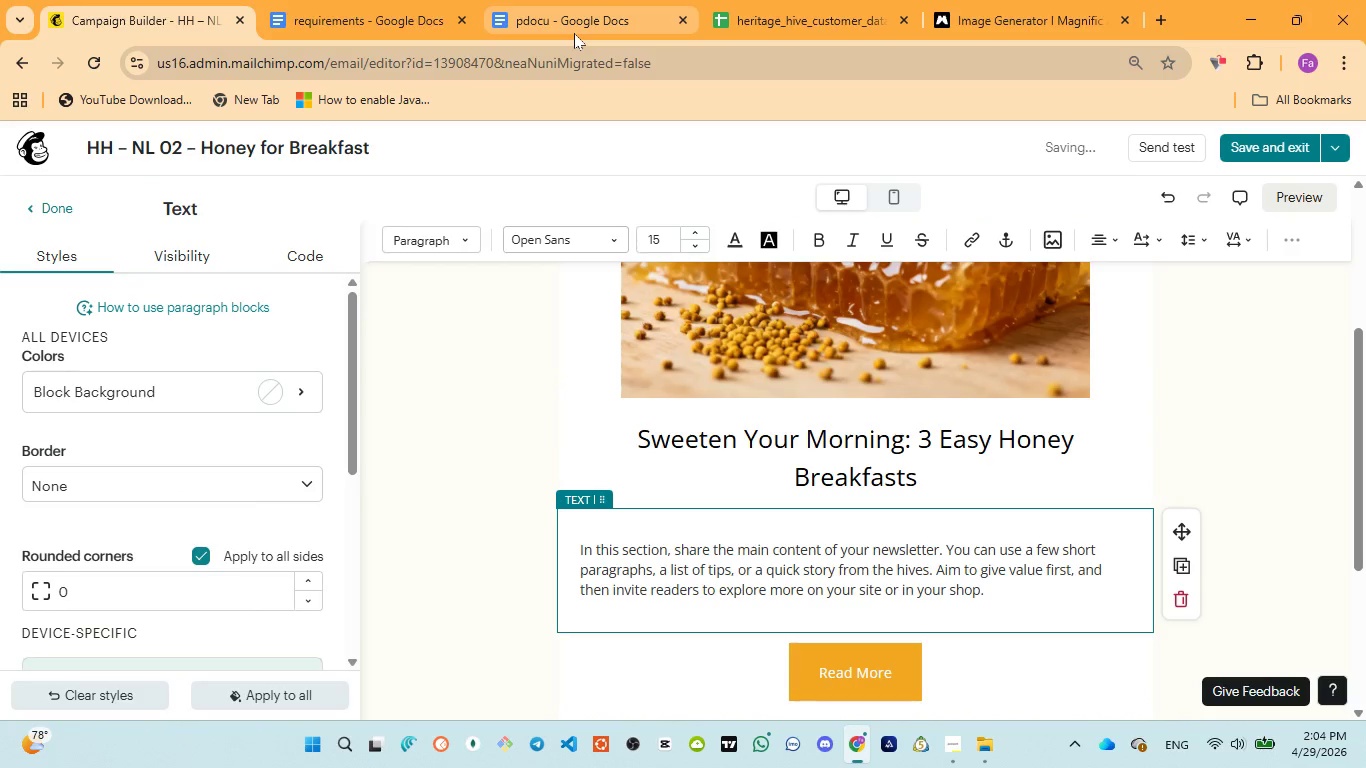 
left_click([574, 33])
 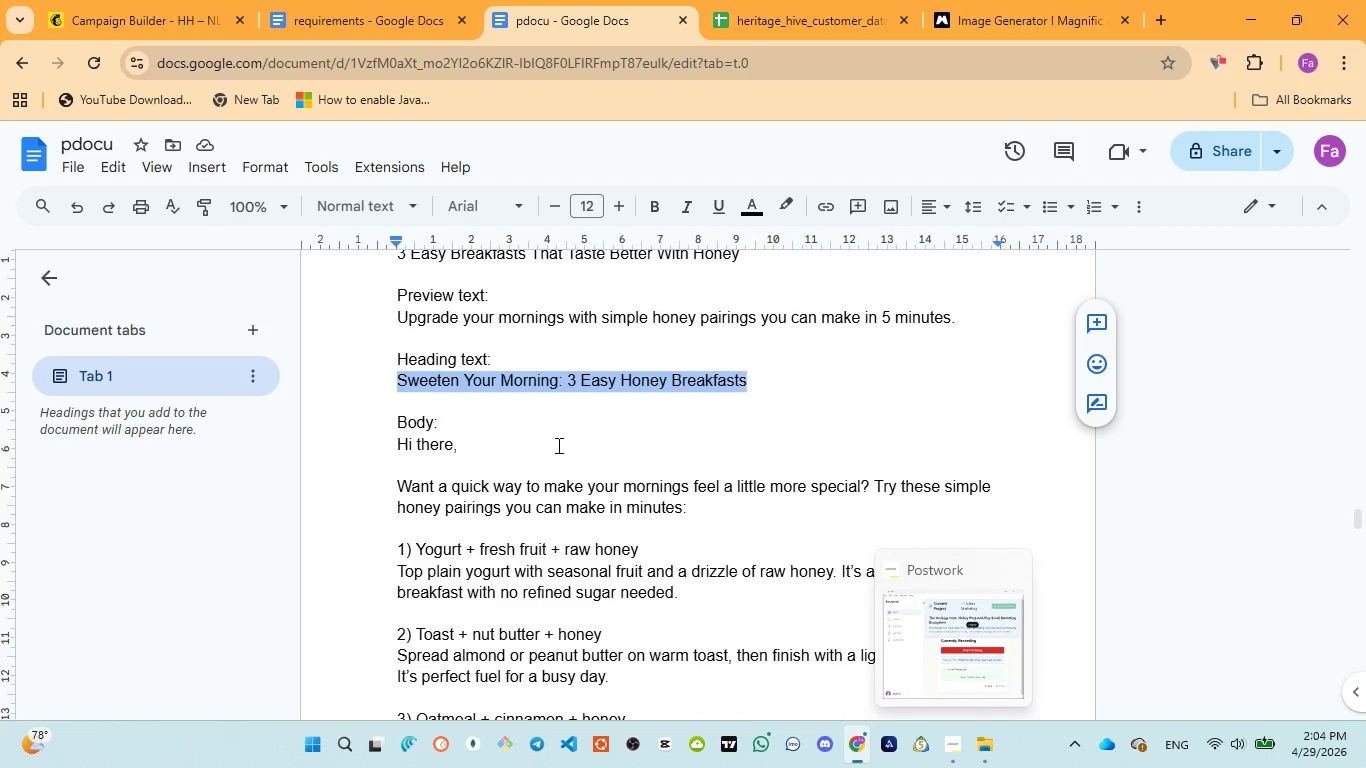 
scroll: coordinate [557, 422], scroll_direction: down, amount: 1.0
 